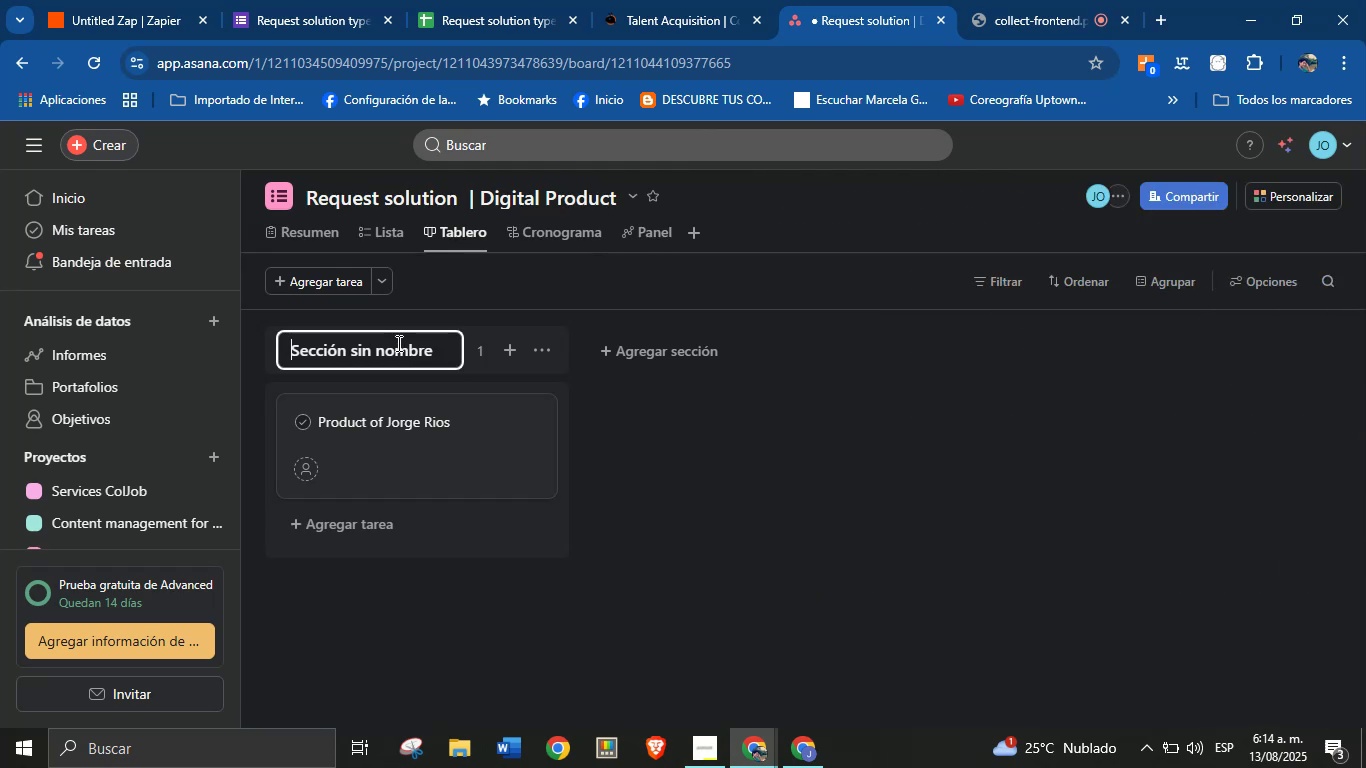 
double_click([397, 343])
 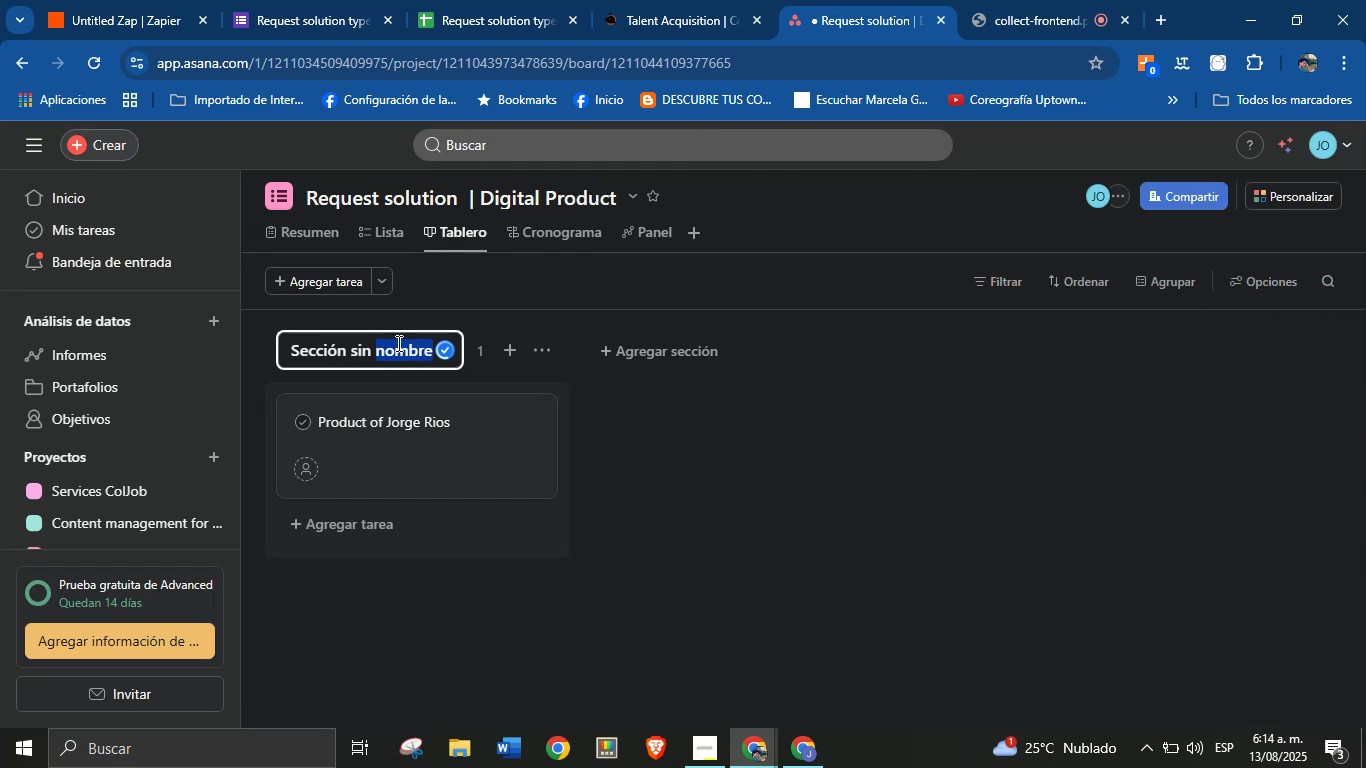 
triple_click([397, 343])
 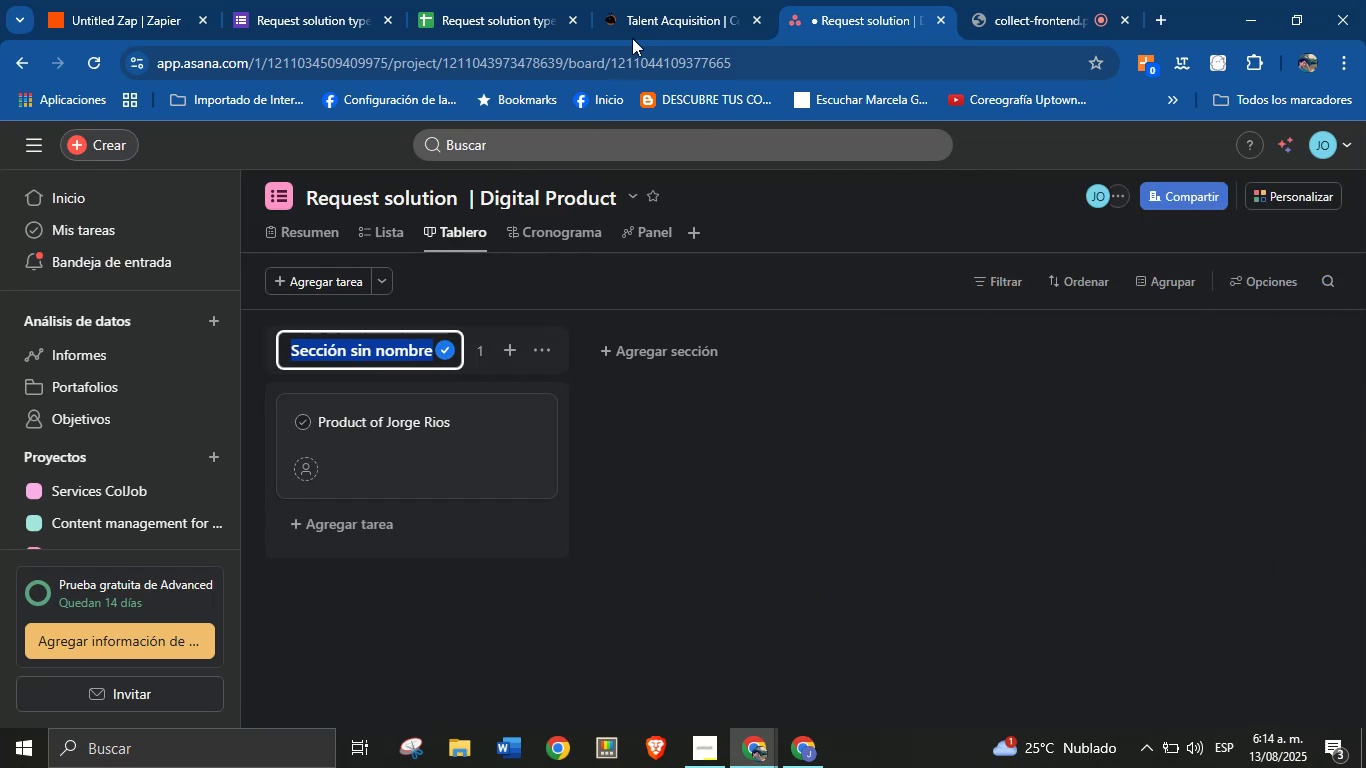 
left_click([662, 0])
 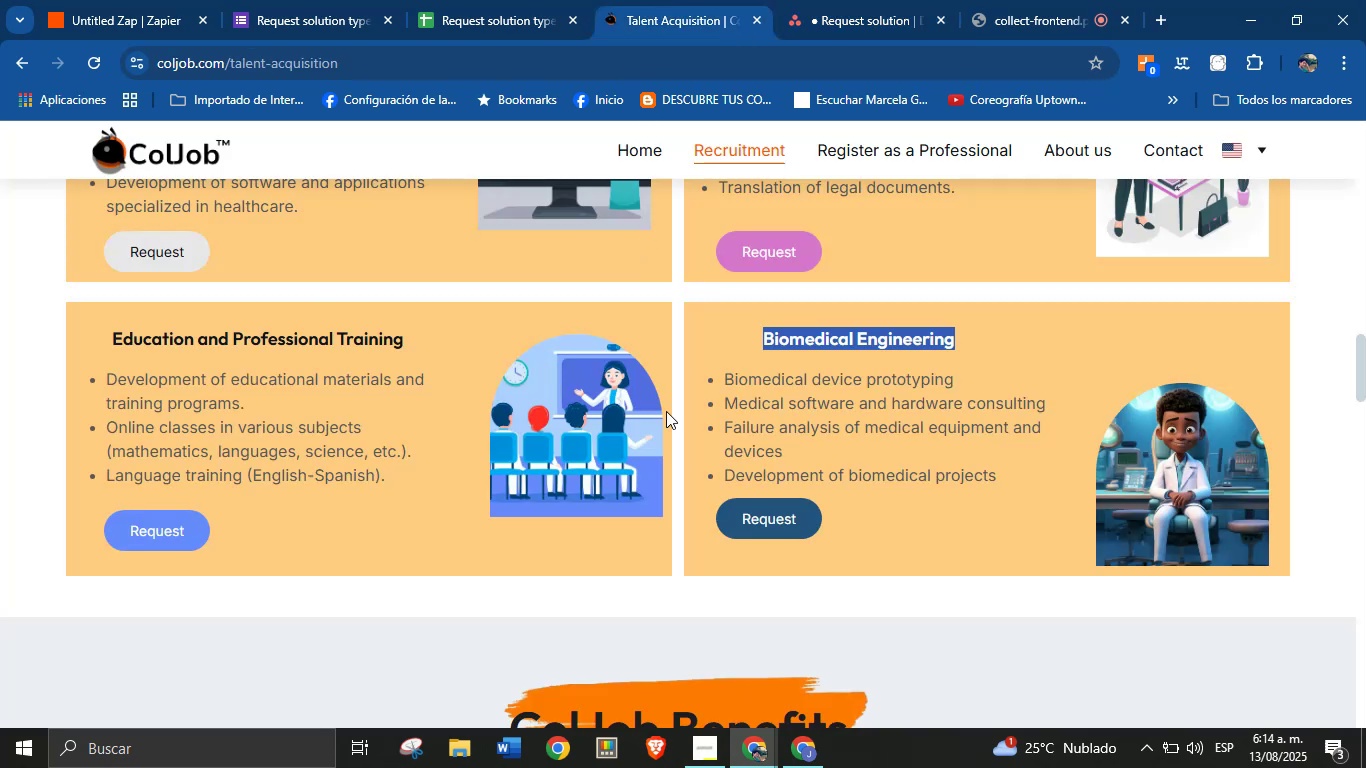 
scroll: coordinate [438, 443], scroll_direction: up, amount: 17.0
 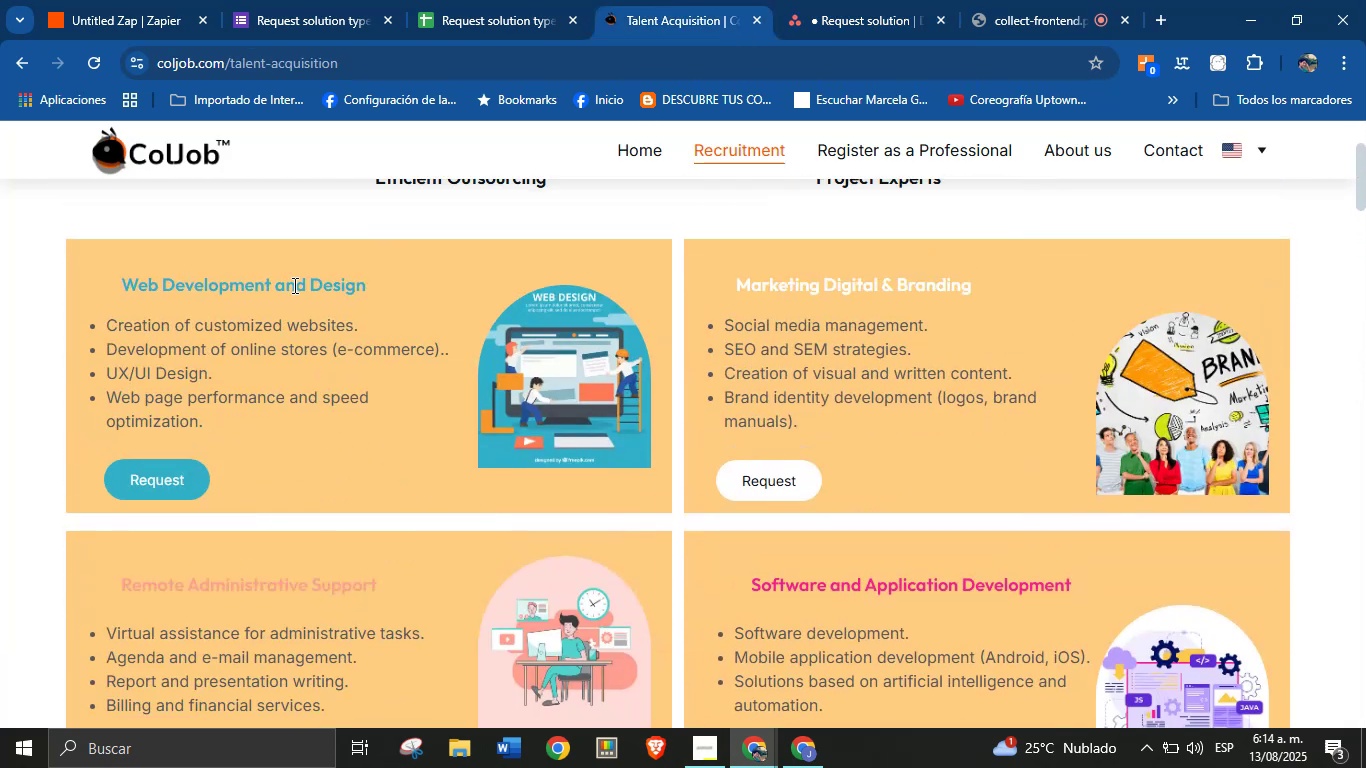 
double_click([294, 284])
 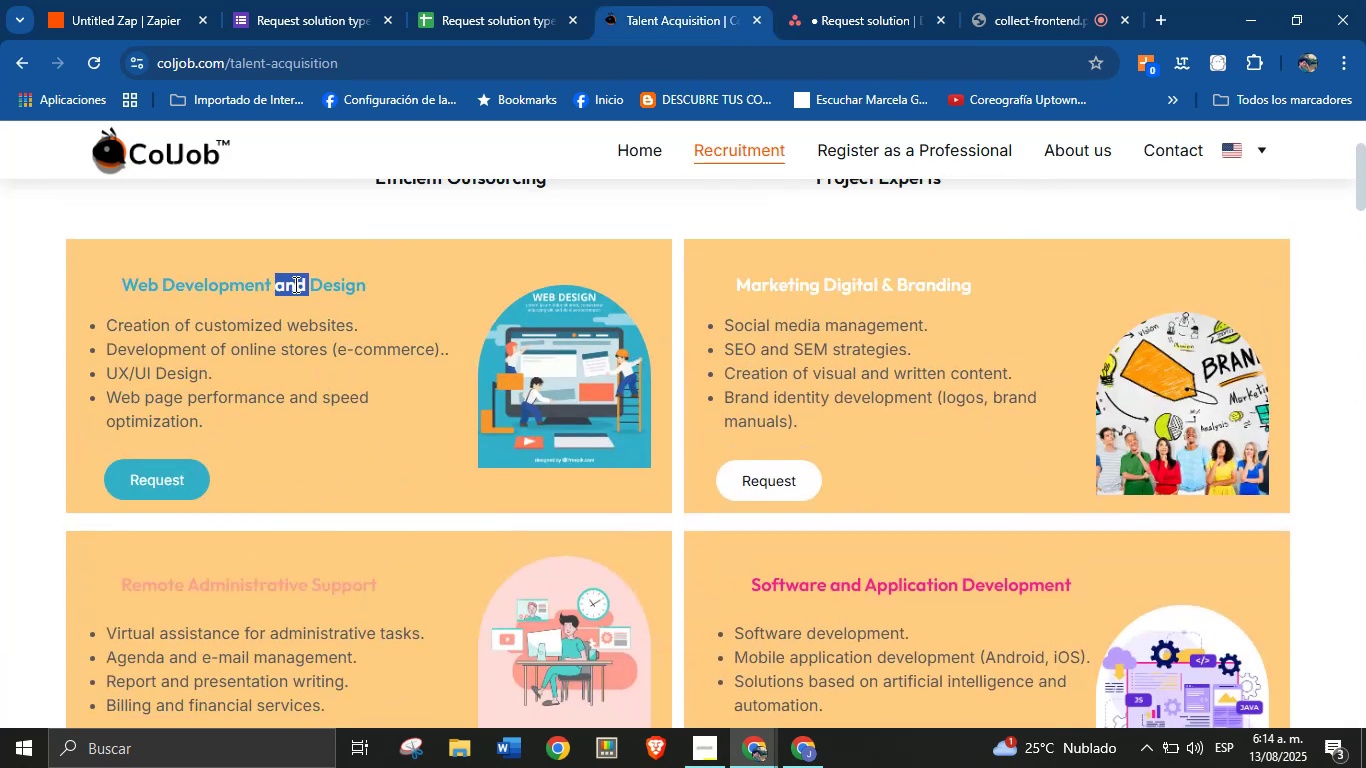 
triple_click([294, 284])
 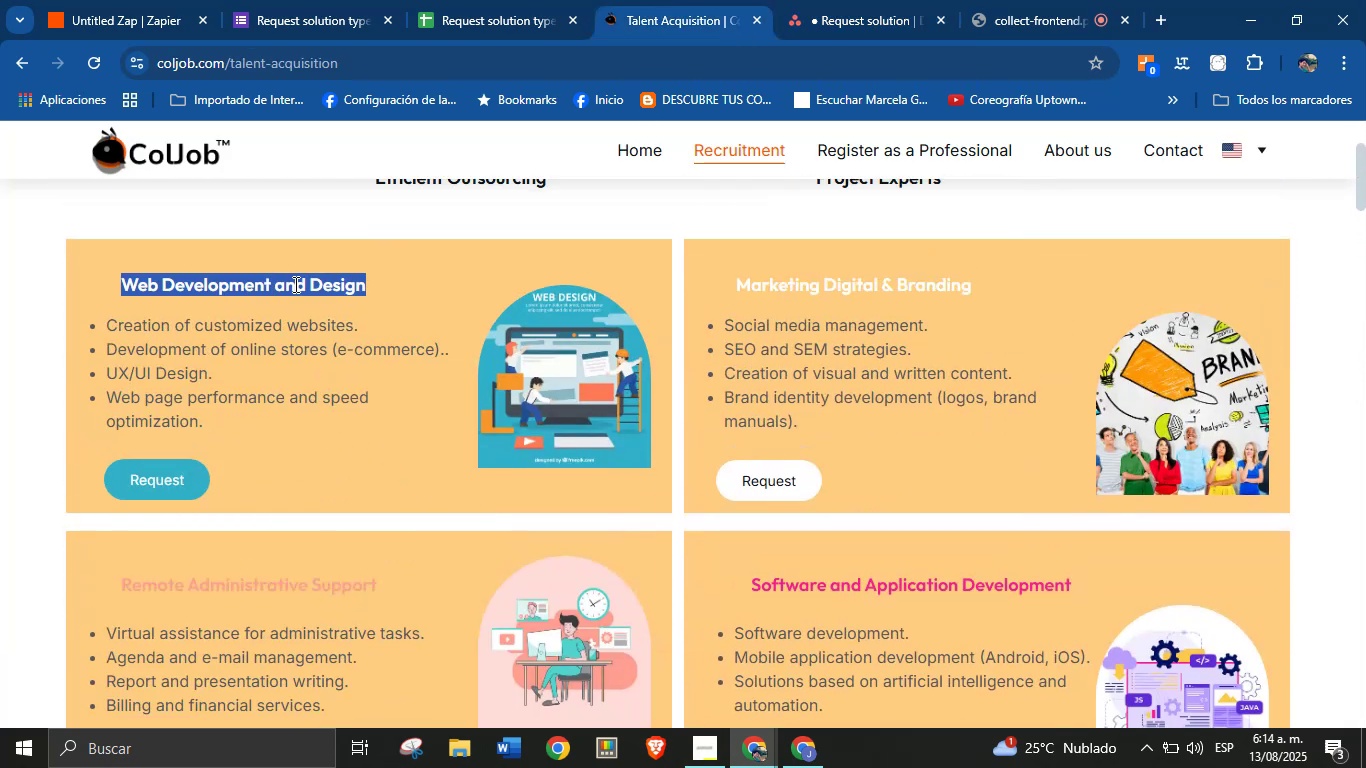 
key(Control+C)
 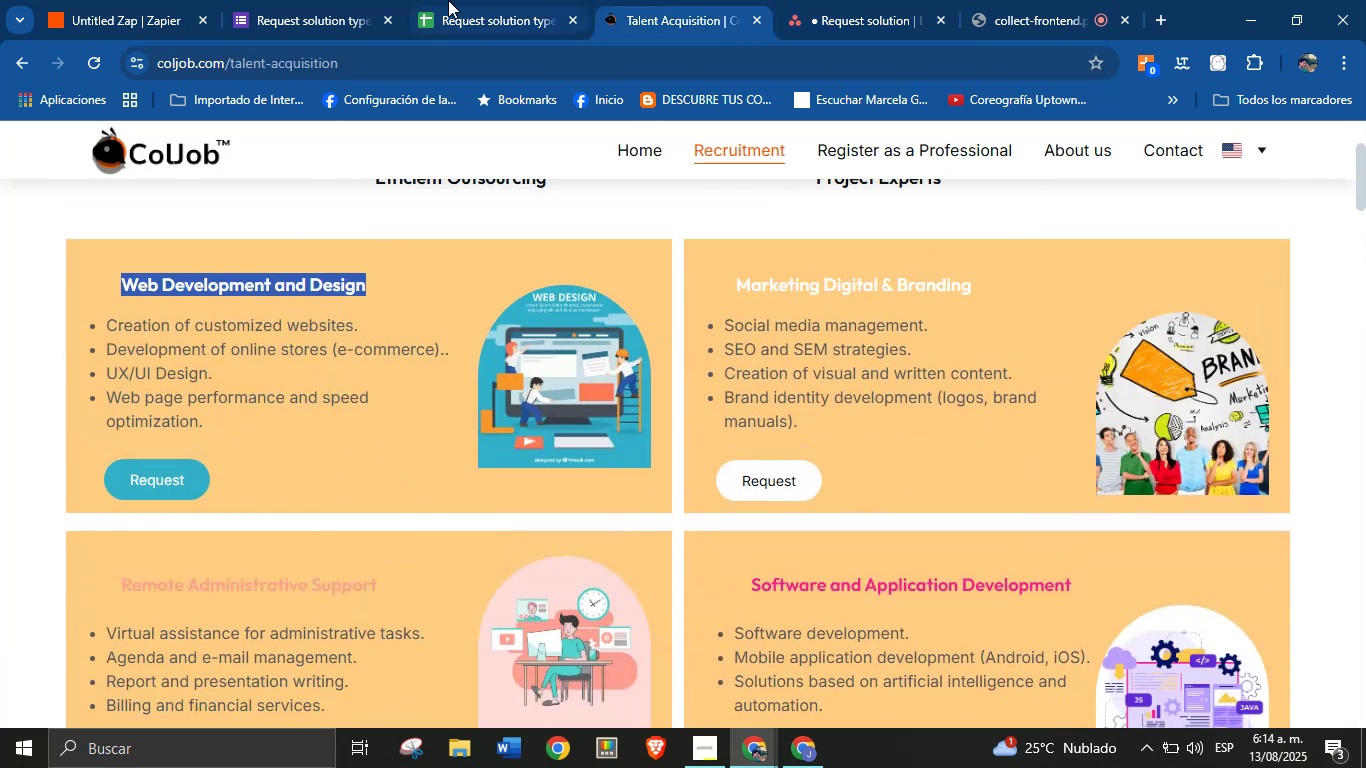 
left_click([451, 0])
 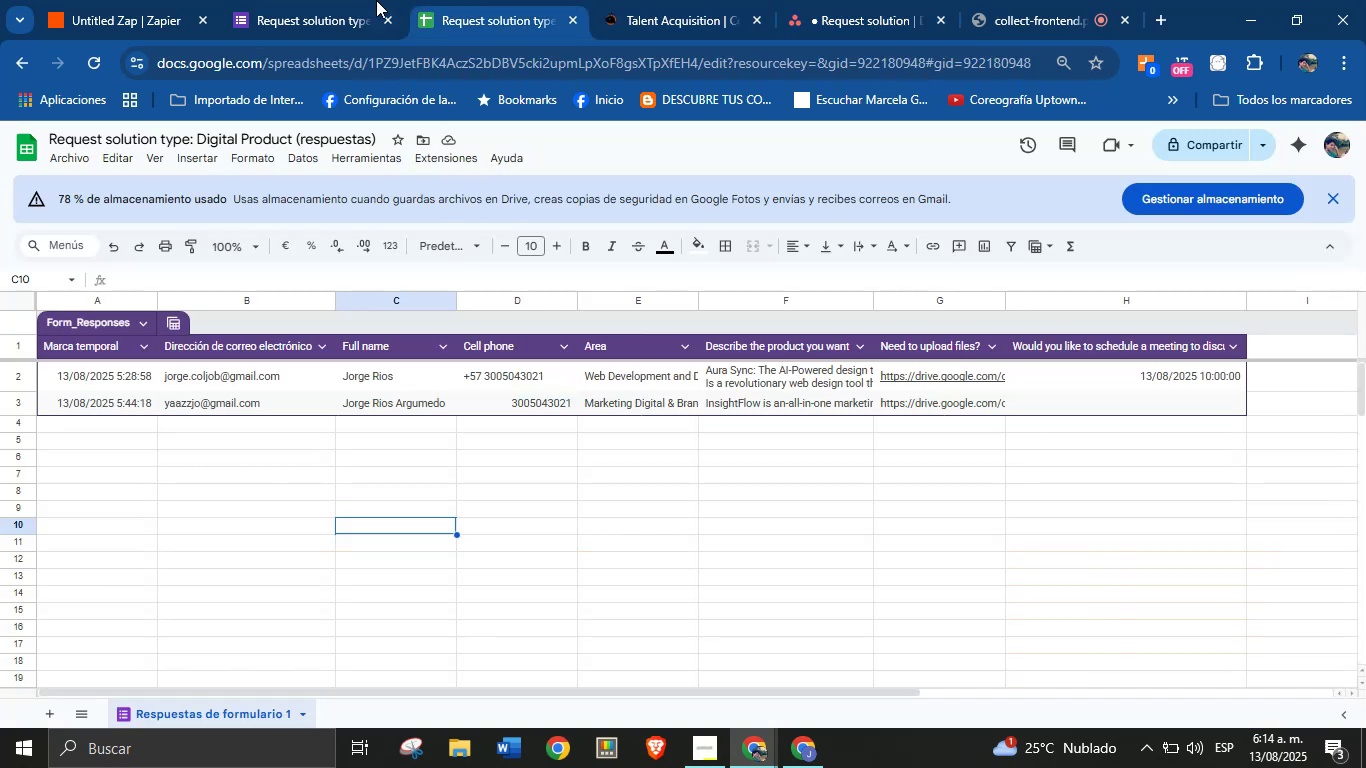 
left_click([353, 0])
 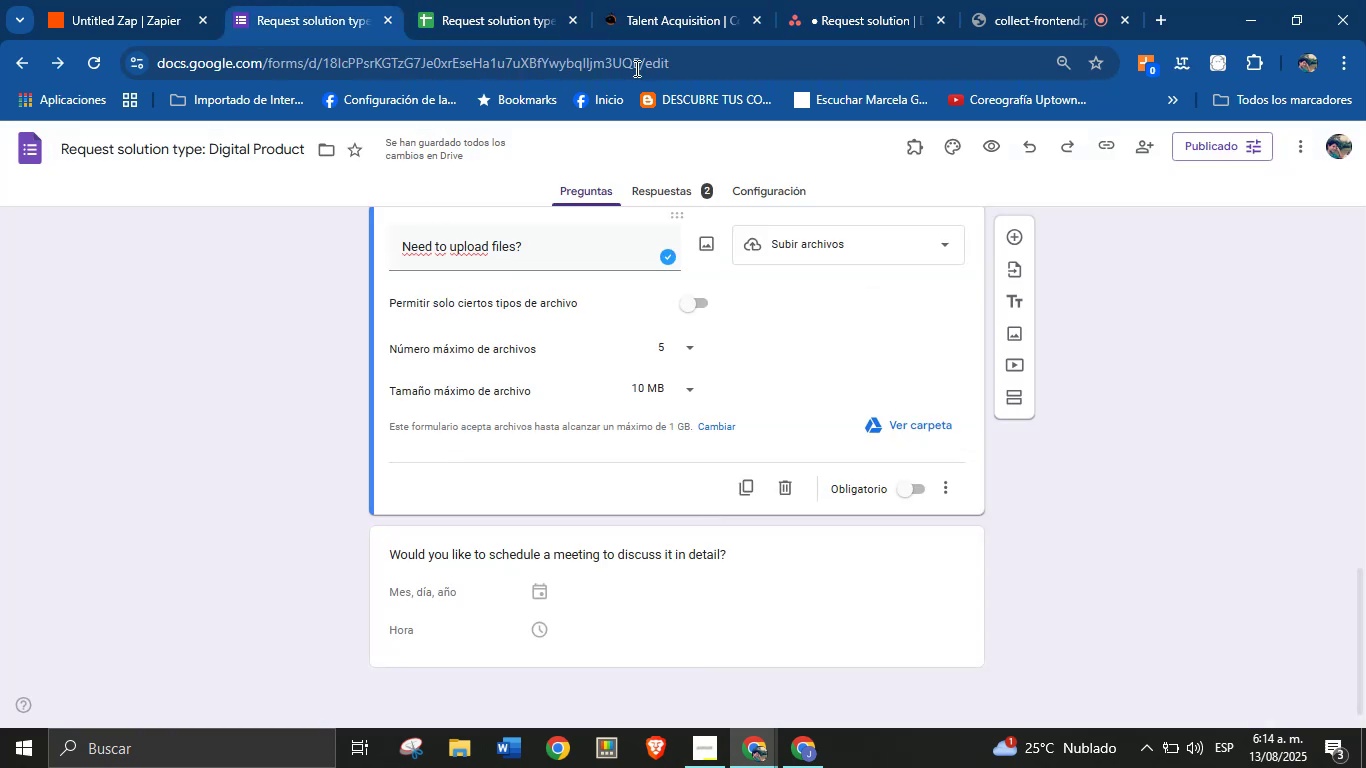 
left_click([707, 0])
 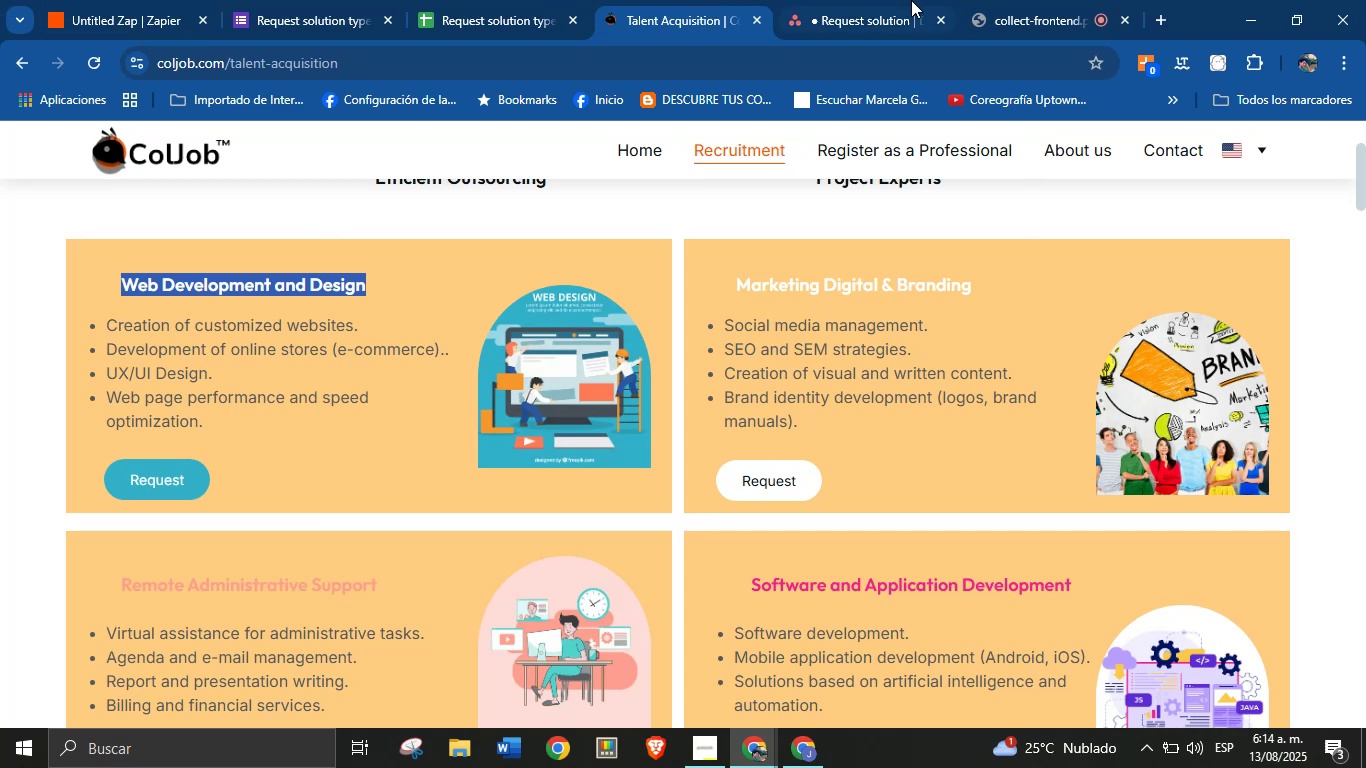 
left_click_drag(start_coordinate=[899, 1], to_coordinate=[859, 0])
 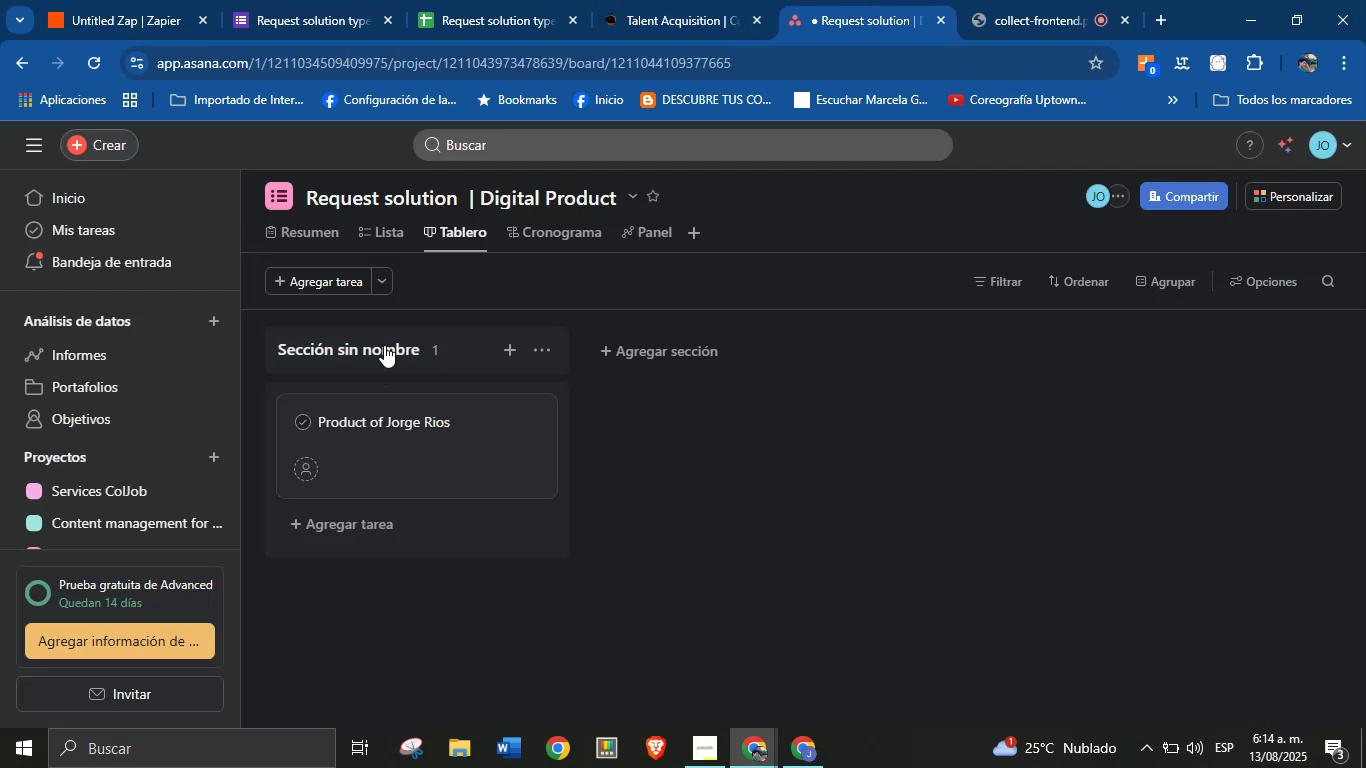 
double_click([384, 344])
 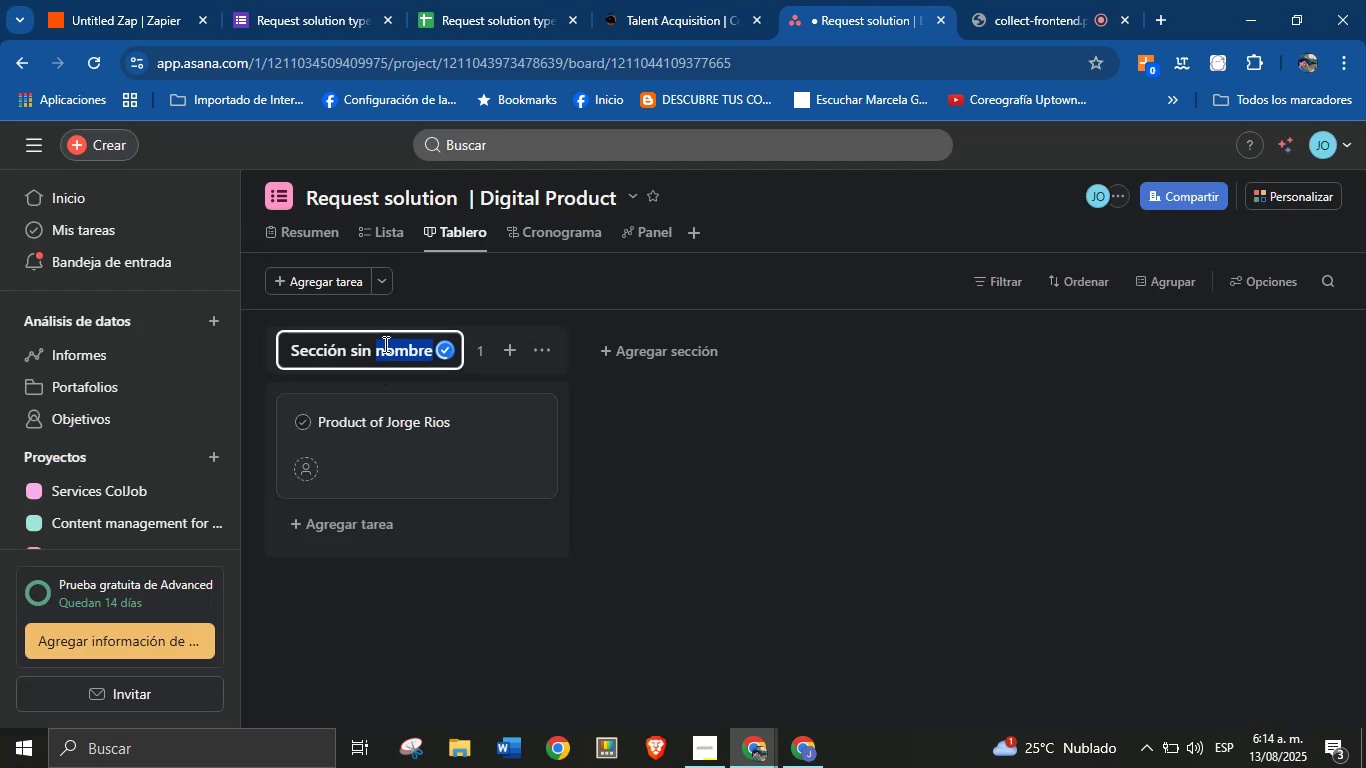 
triple_click([384, 344])
 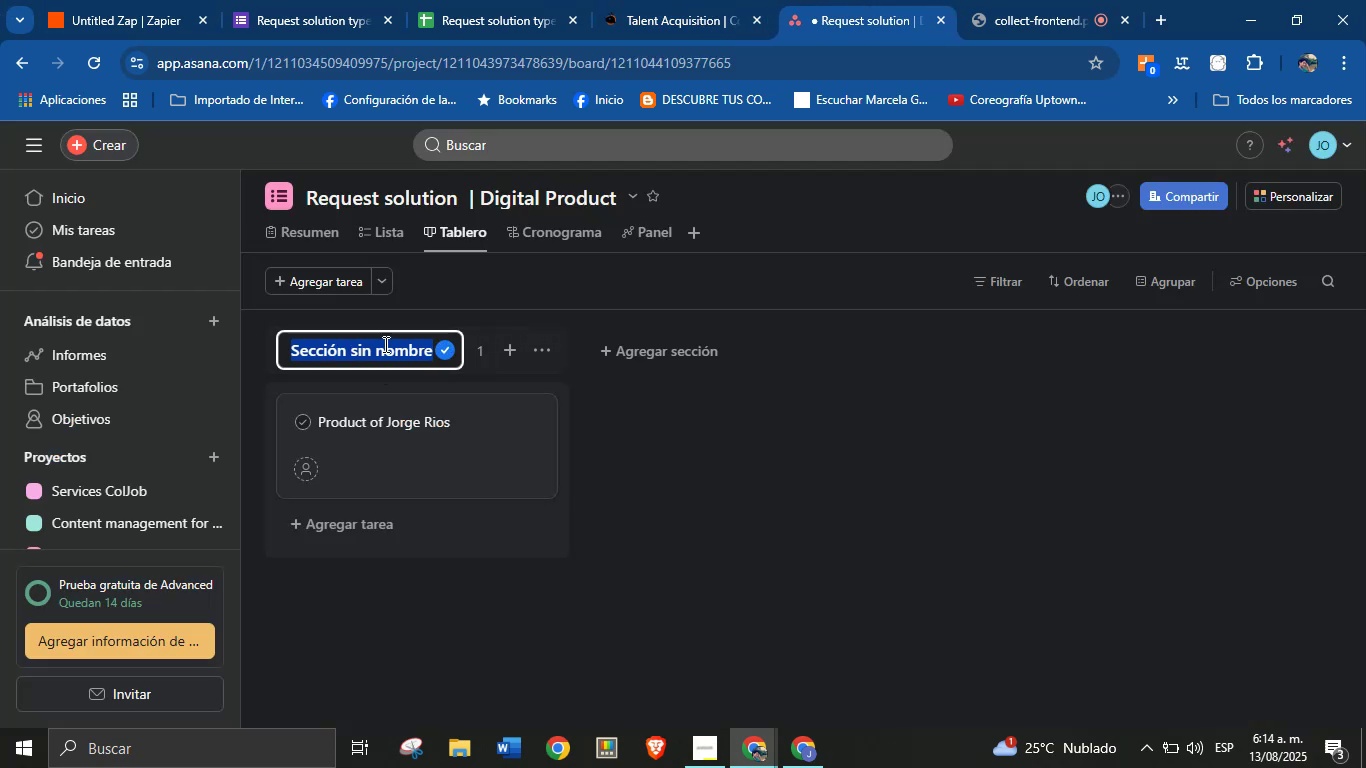 
key(Control+V)
 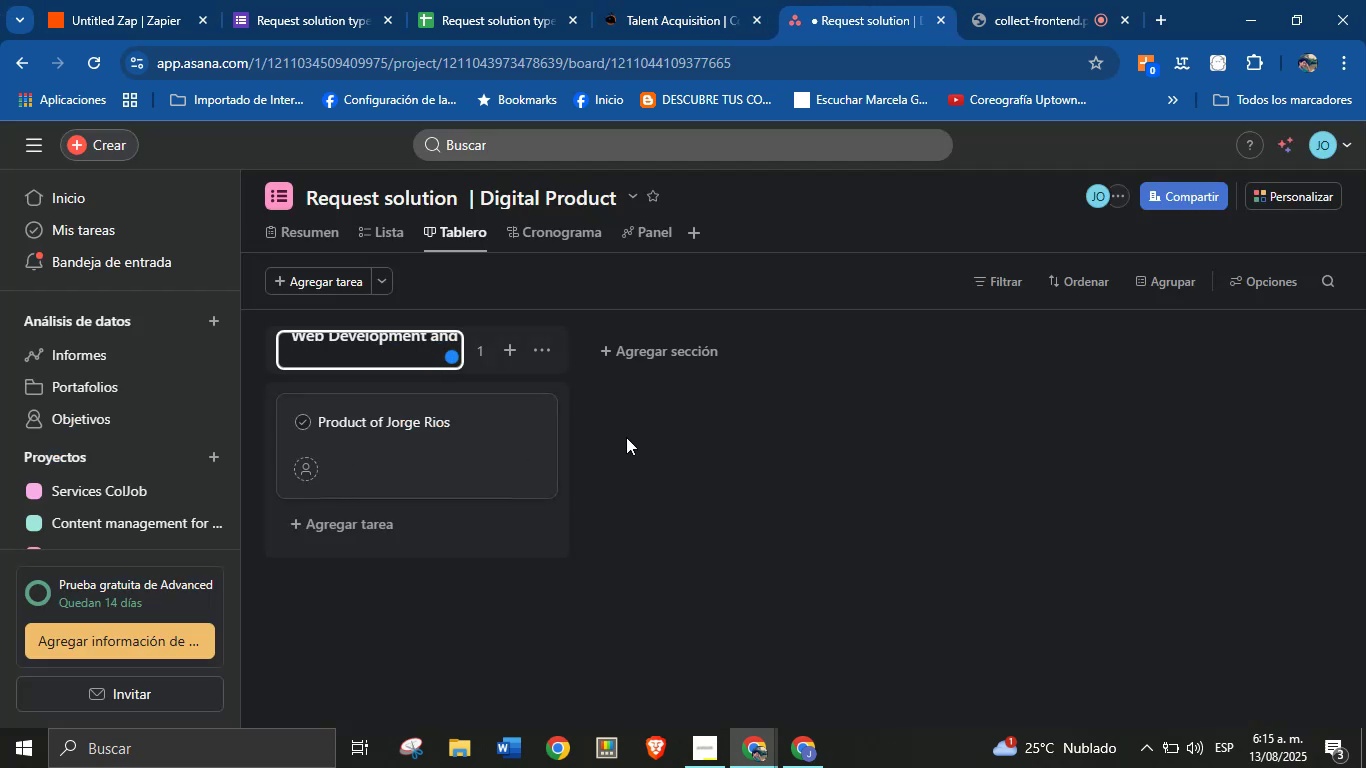 
key(Backspace)
 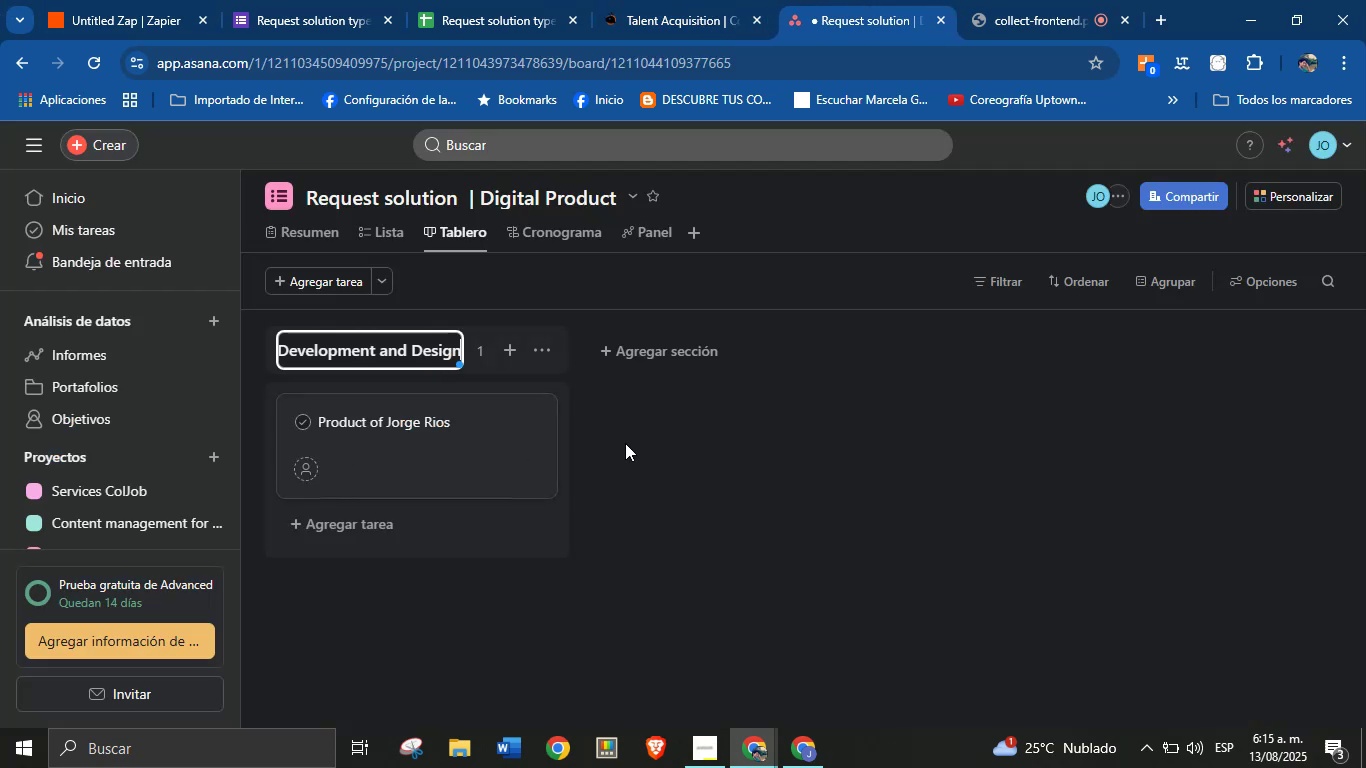 
left_click([625, 444])
 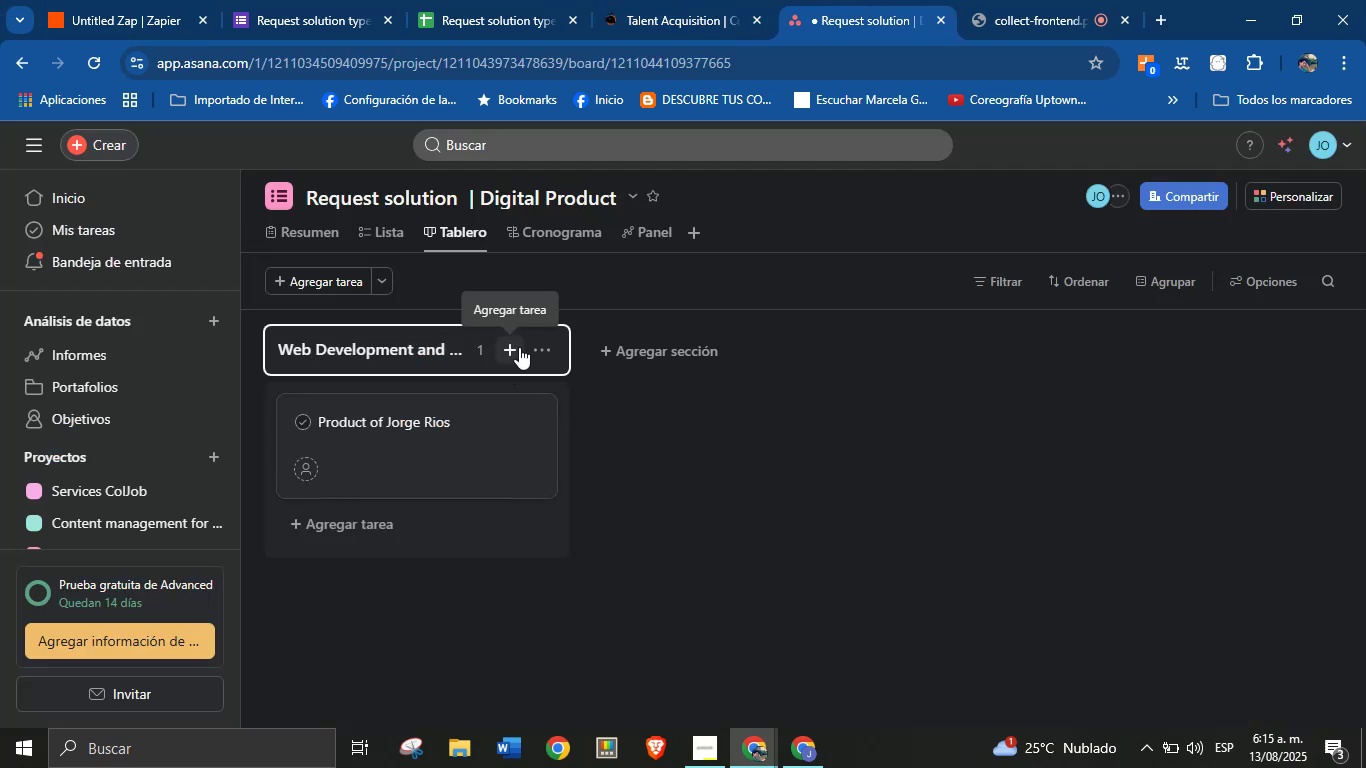 
left_click([656, 346])
 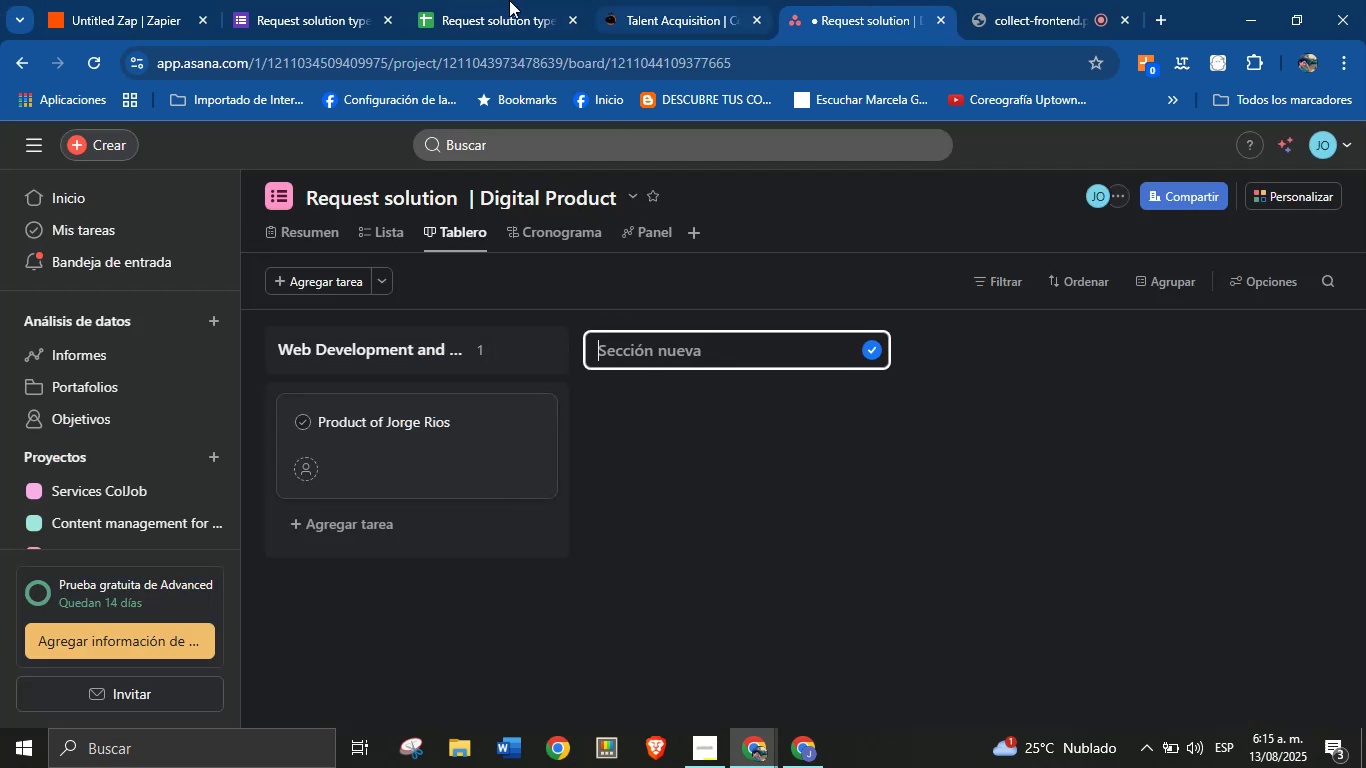 
left_click([669, 0])
 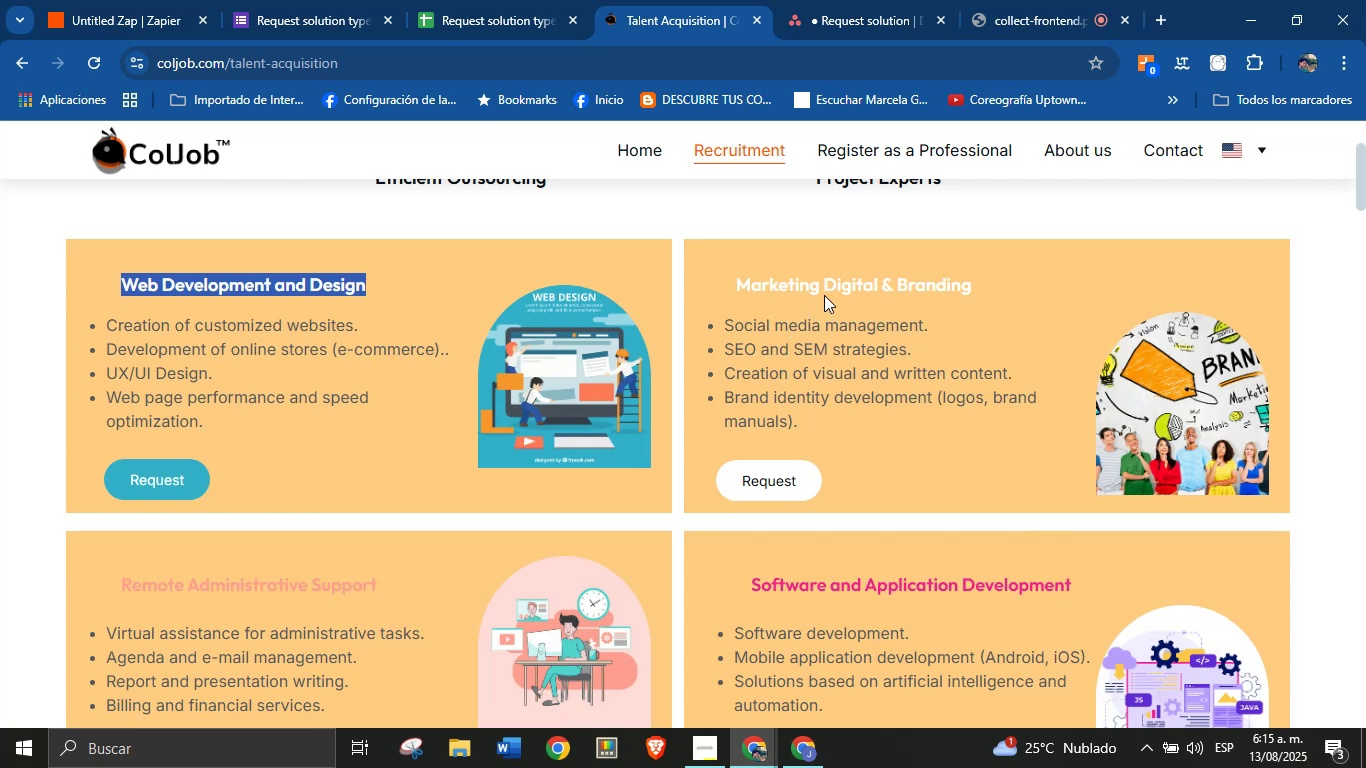 
double_click([824, 292])
 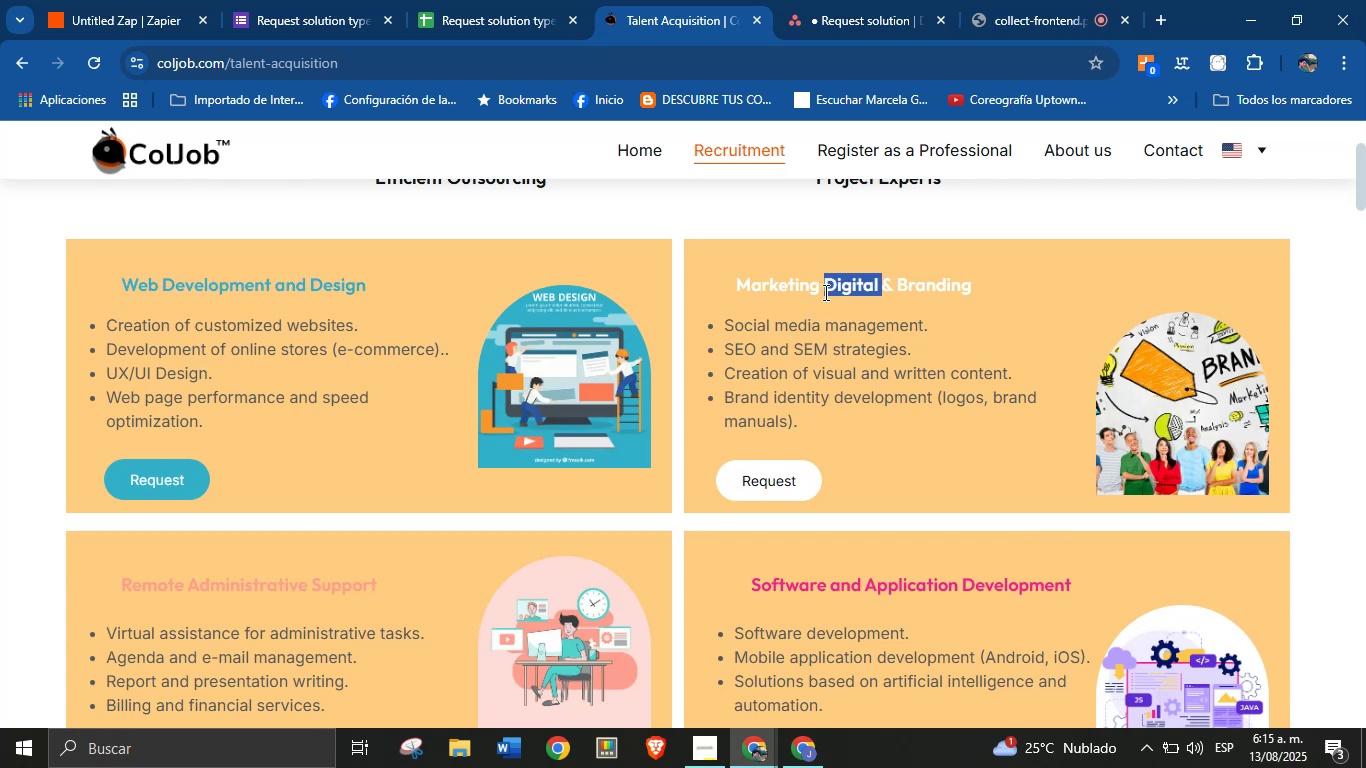 
triple_click([824, 292])
 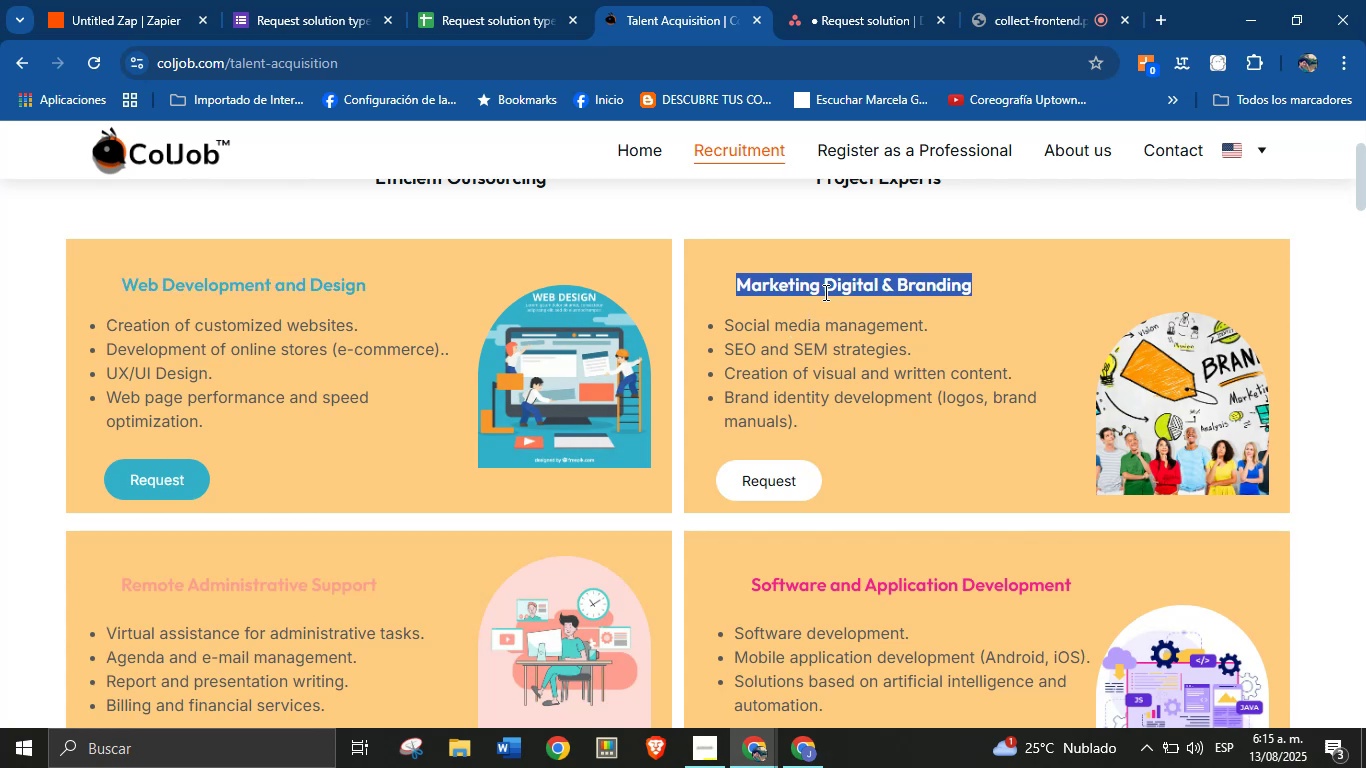 
key(Control+C)
 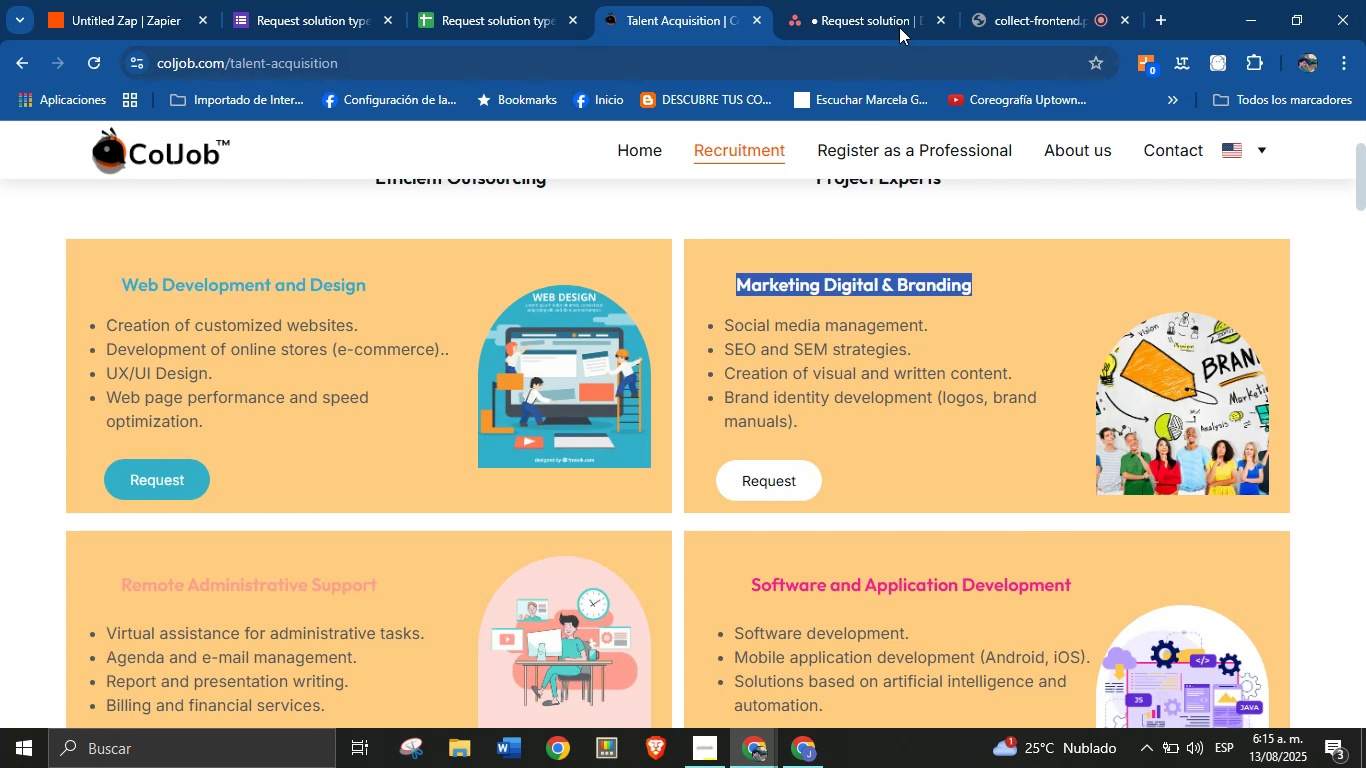 
left_click([863, 0])
 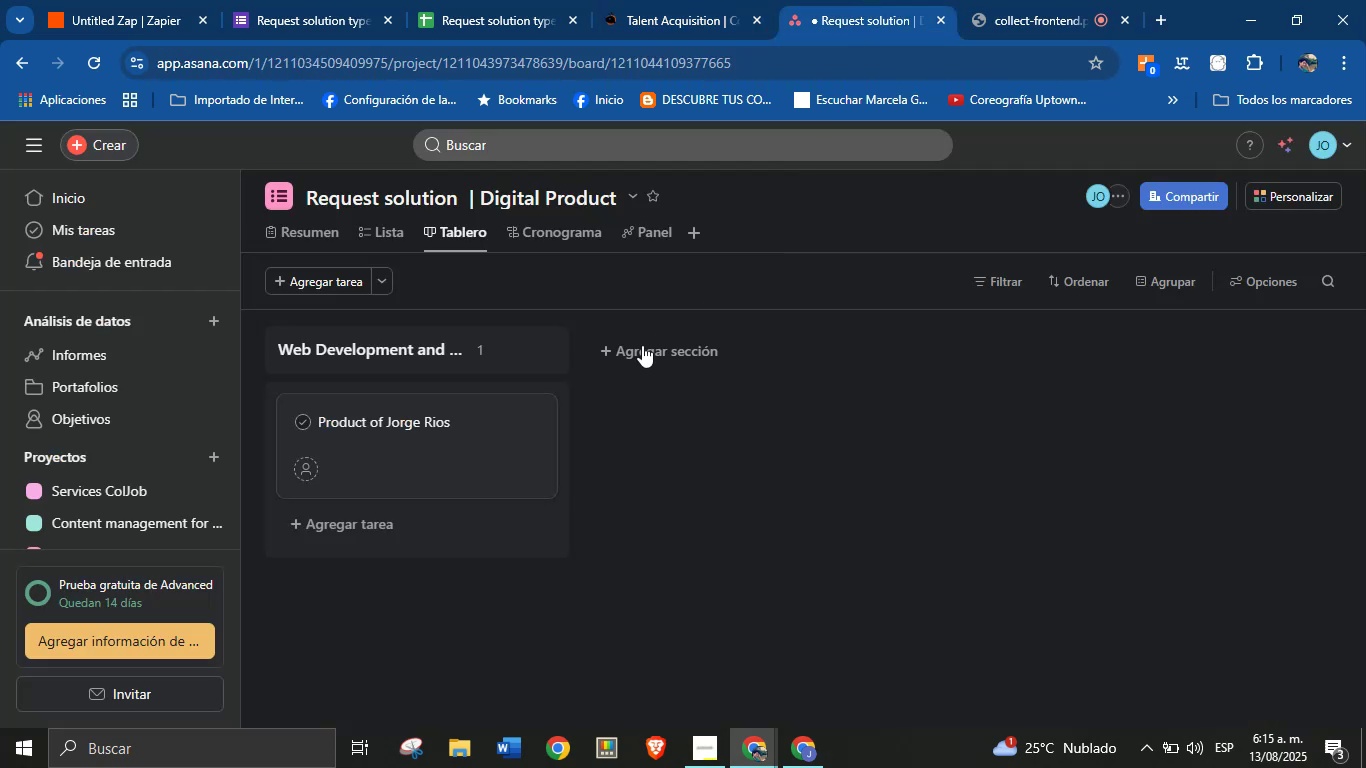 
left_click([635, 358])
 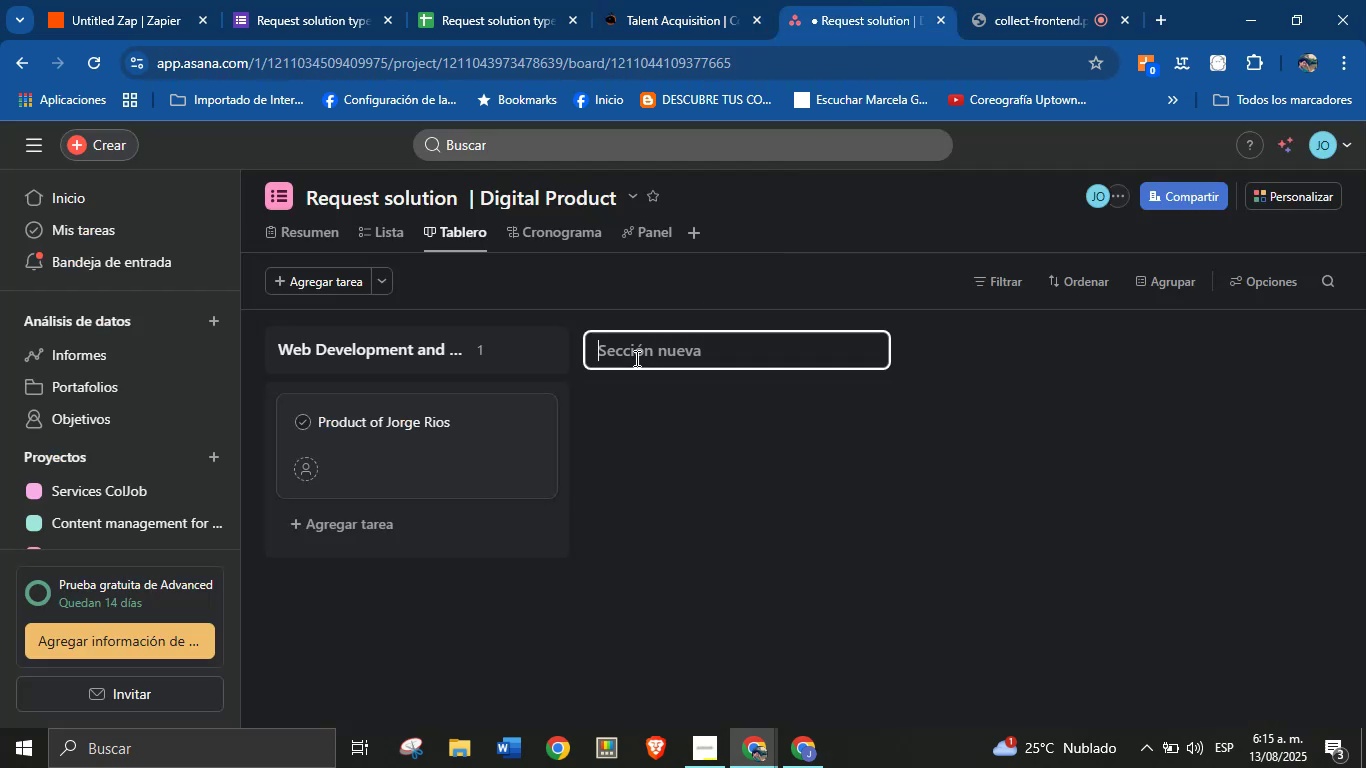 
key(Control+V)
 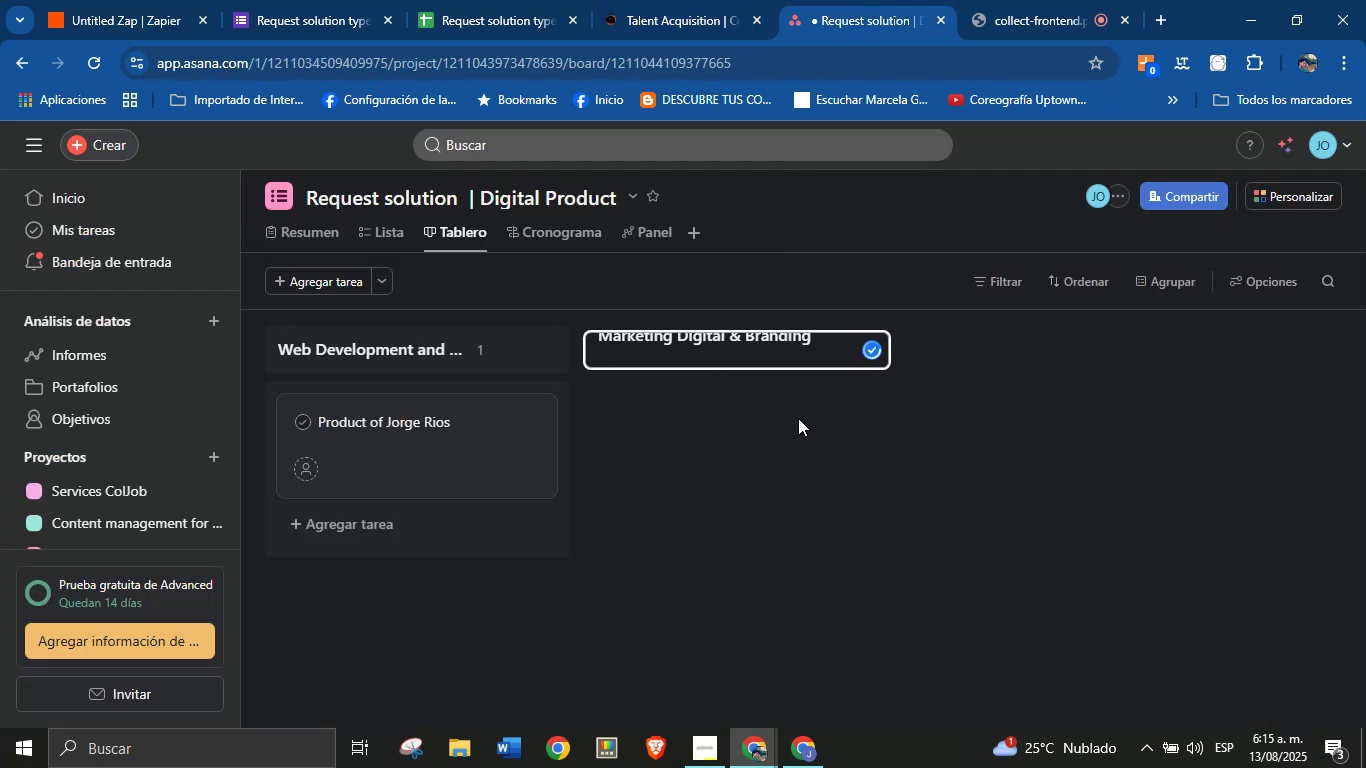 
key(Backspace)
 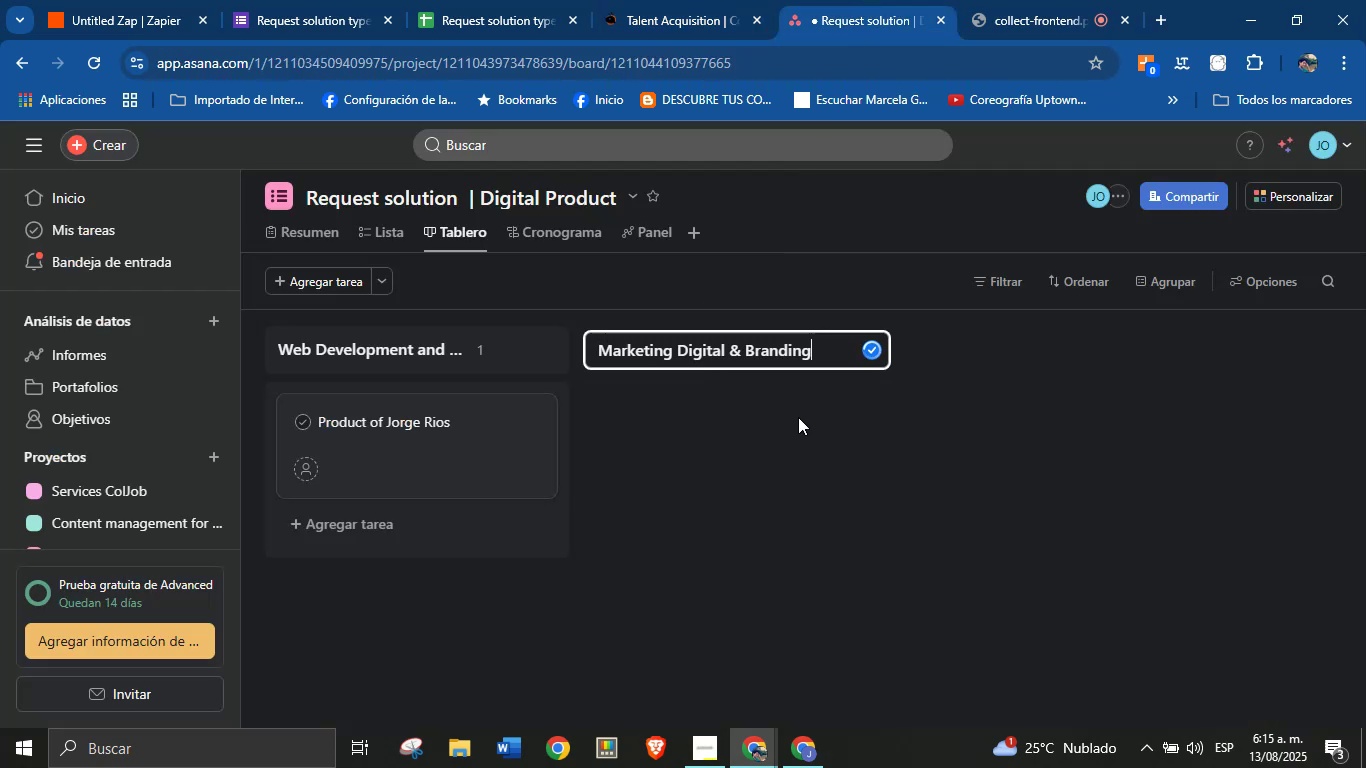 
key(Enter)
 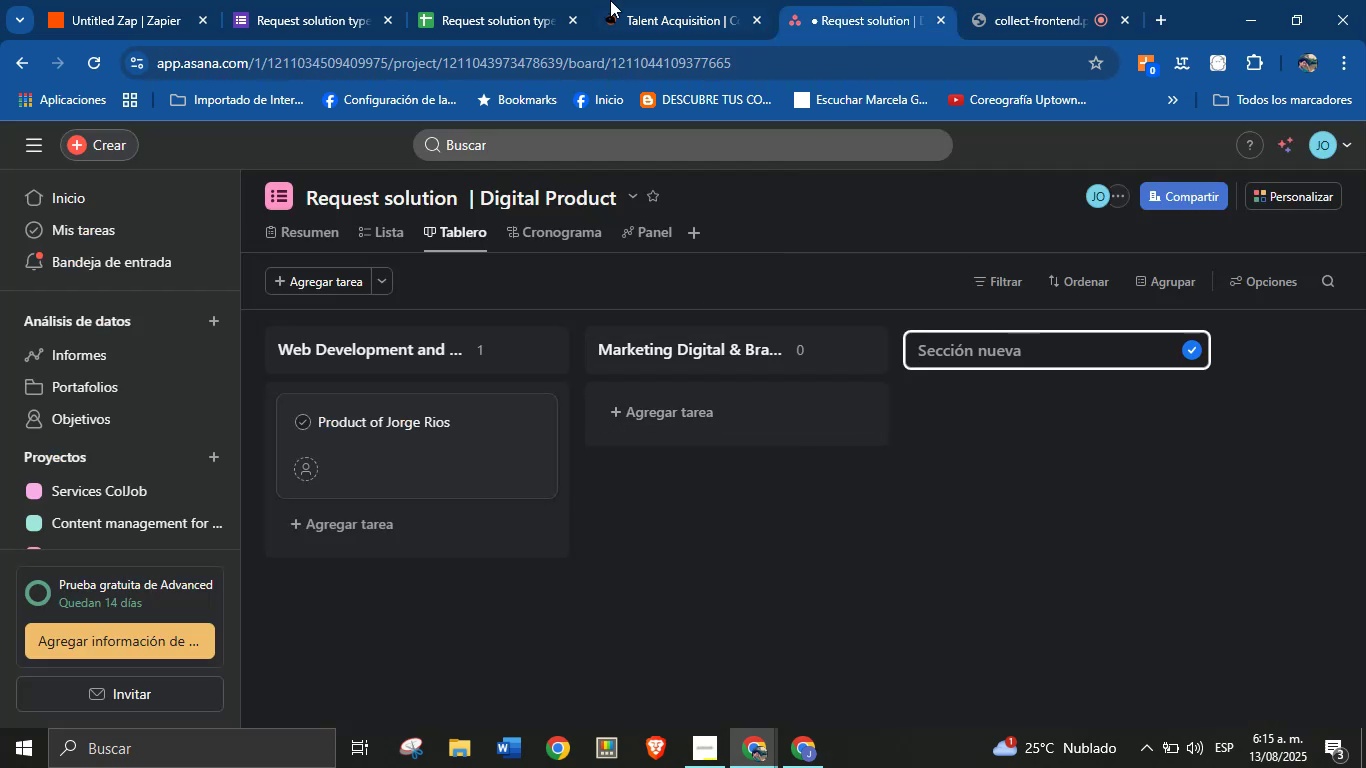 
left_click([638, 0])
 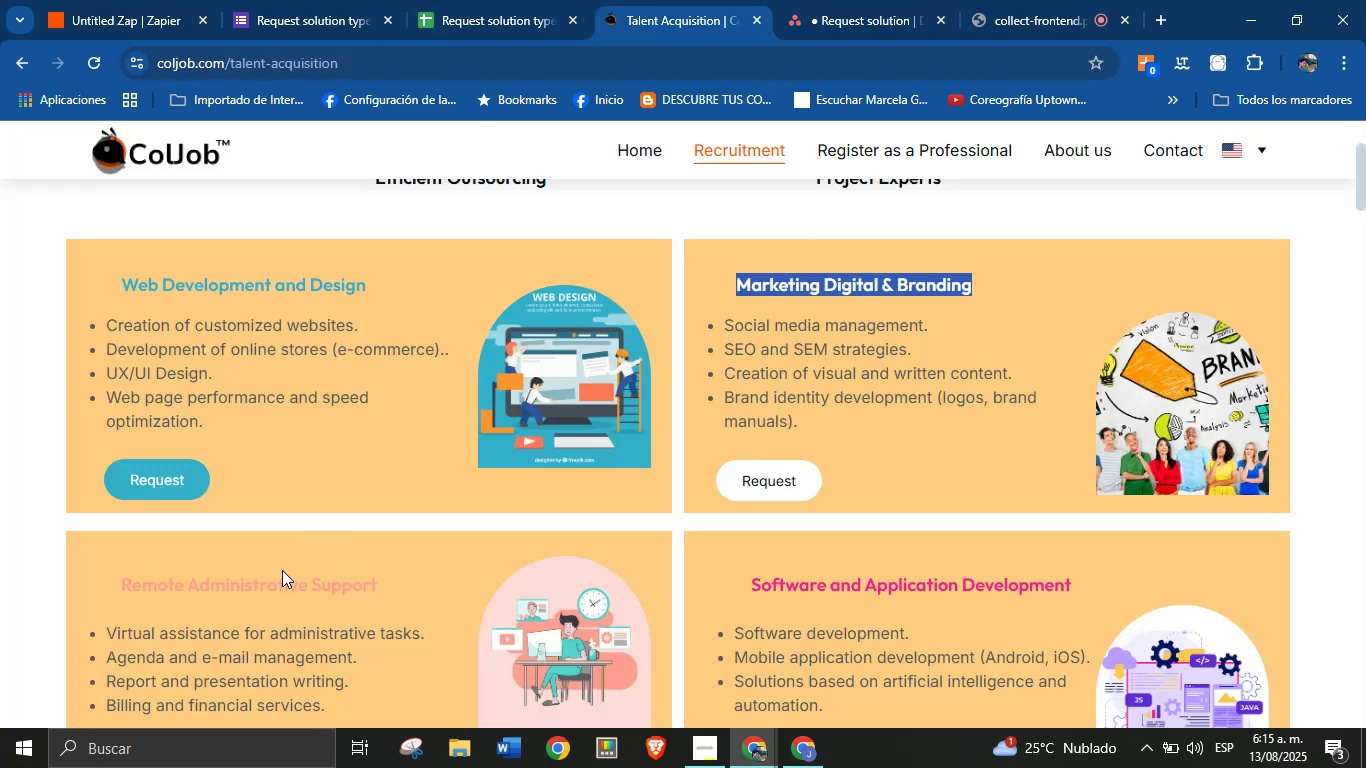 
double_click([276, 583])
 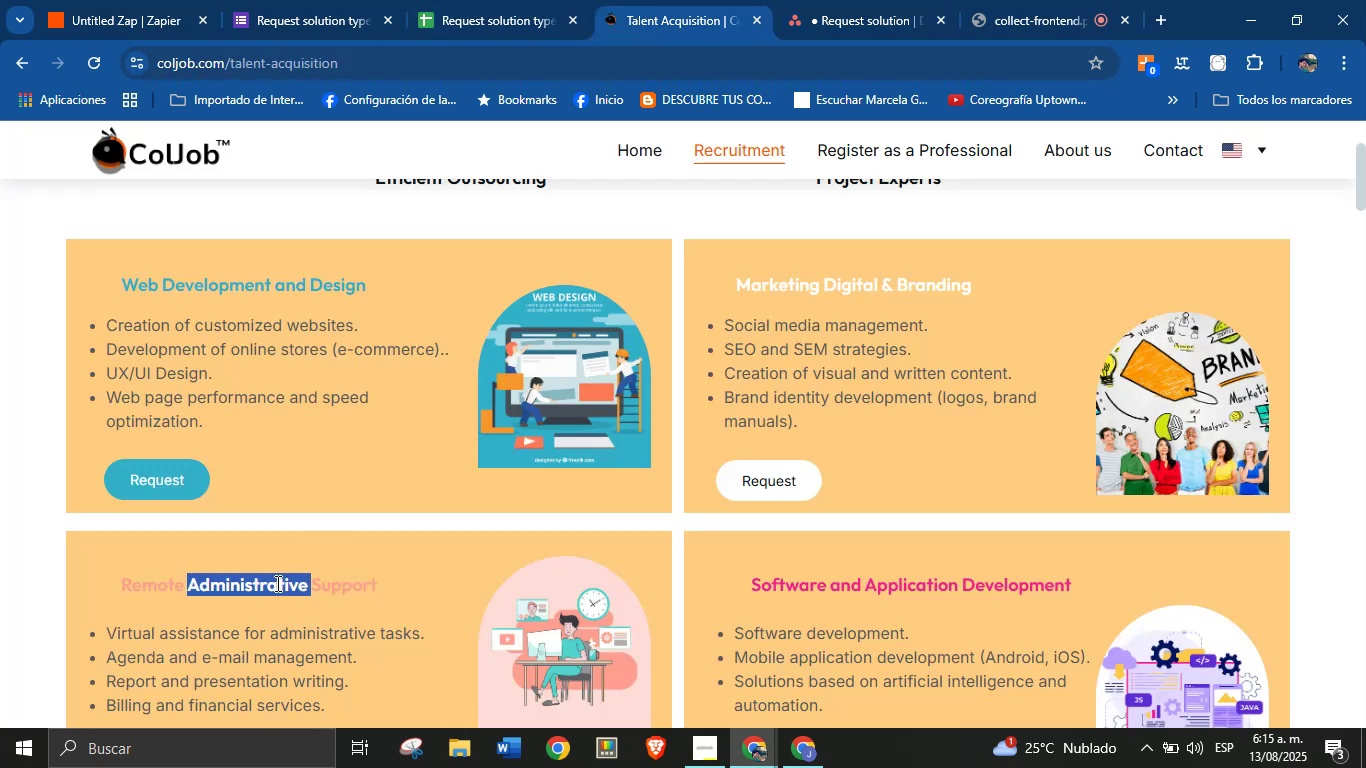 
triple_click([276, 583])
 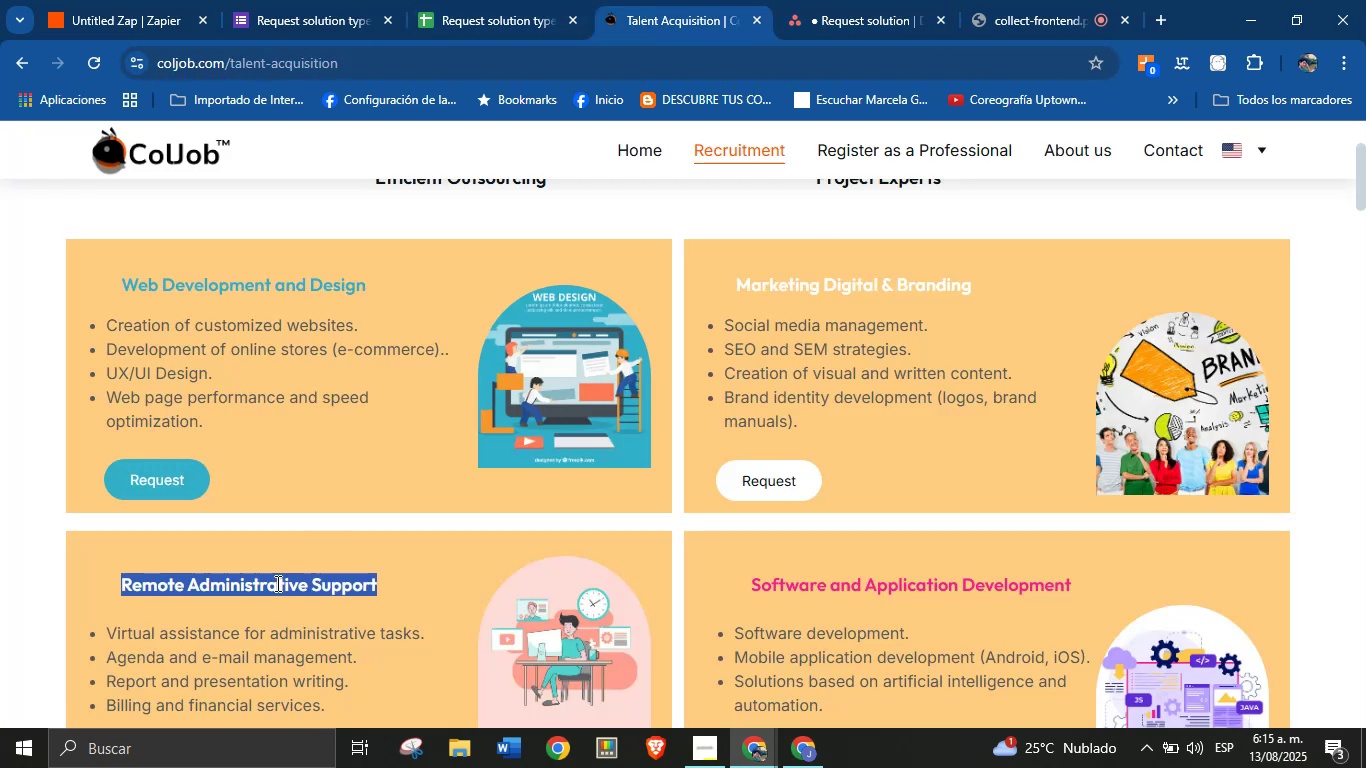 
key(Control+C)
 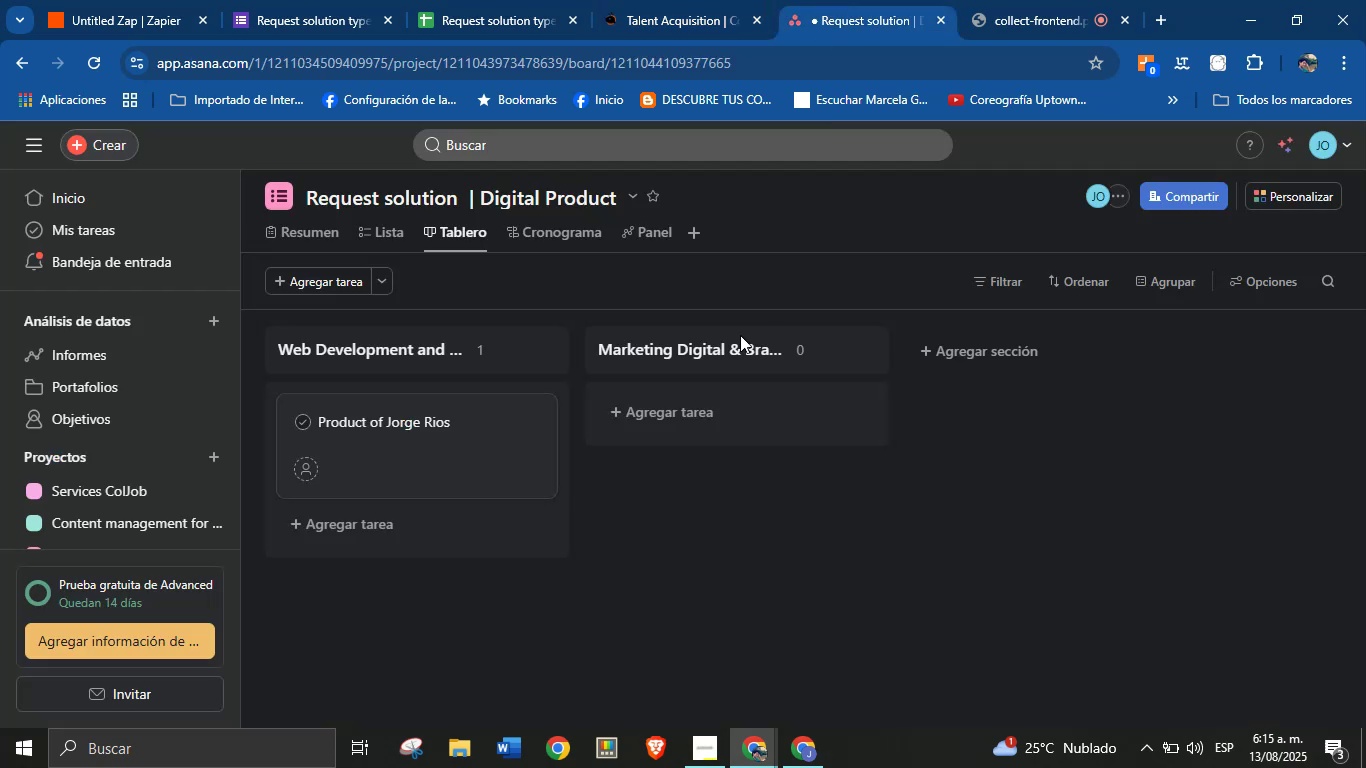 
left_click([985, 346])
 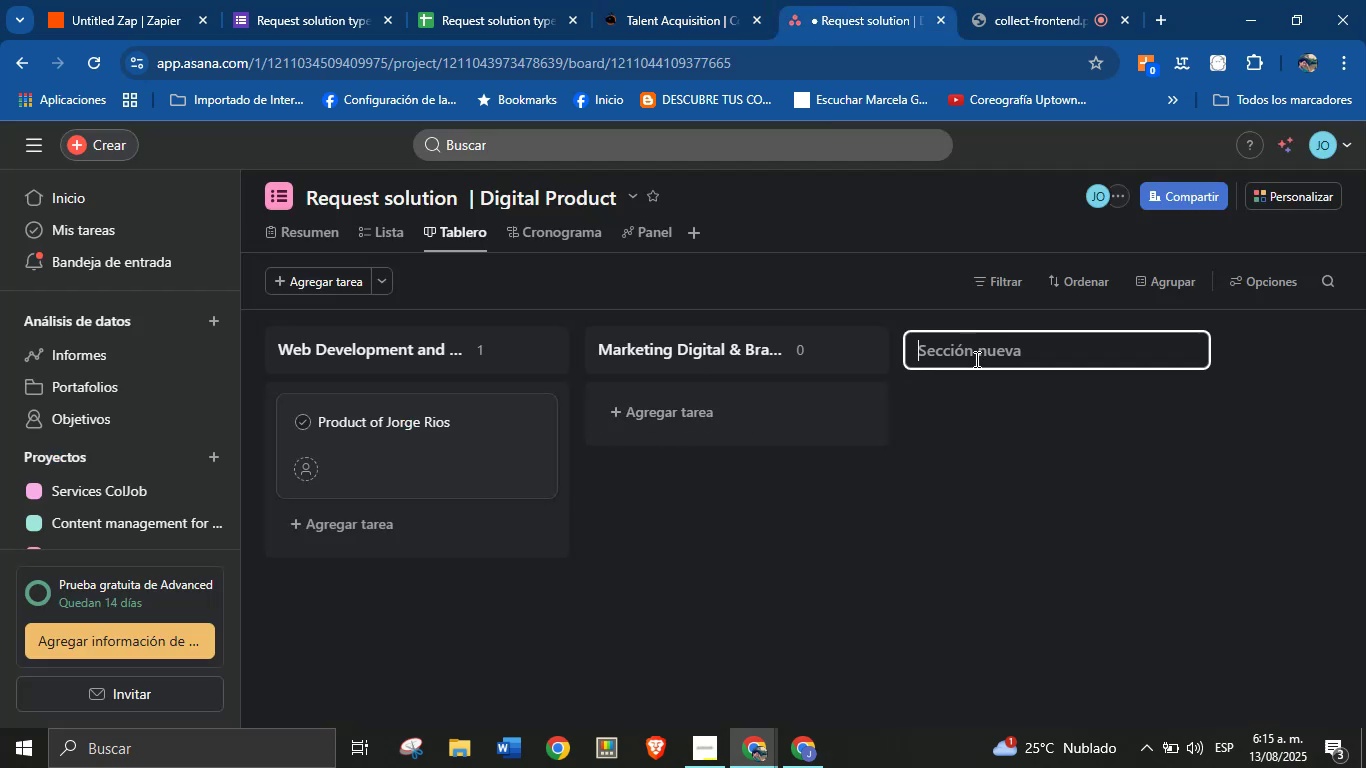 
key(Control+V)
 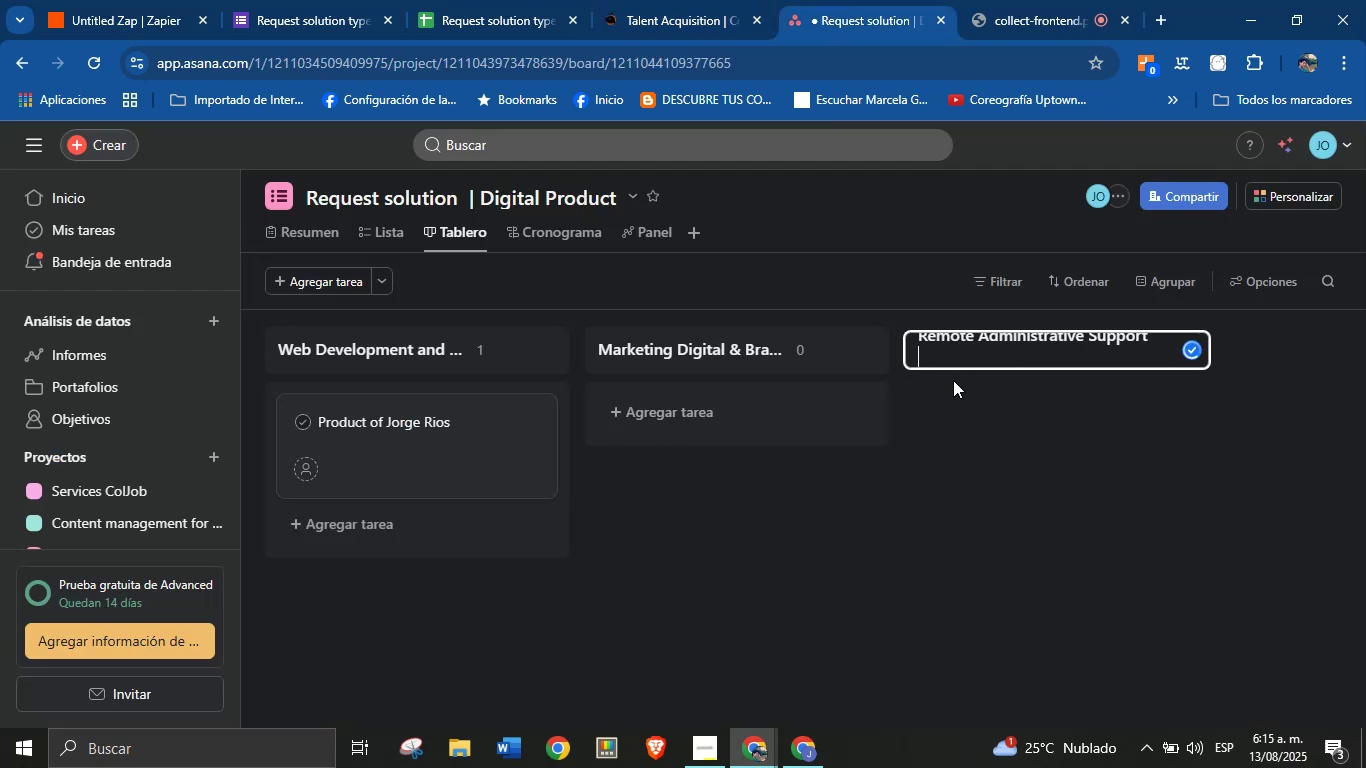 
key(Backspace)
 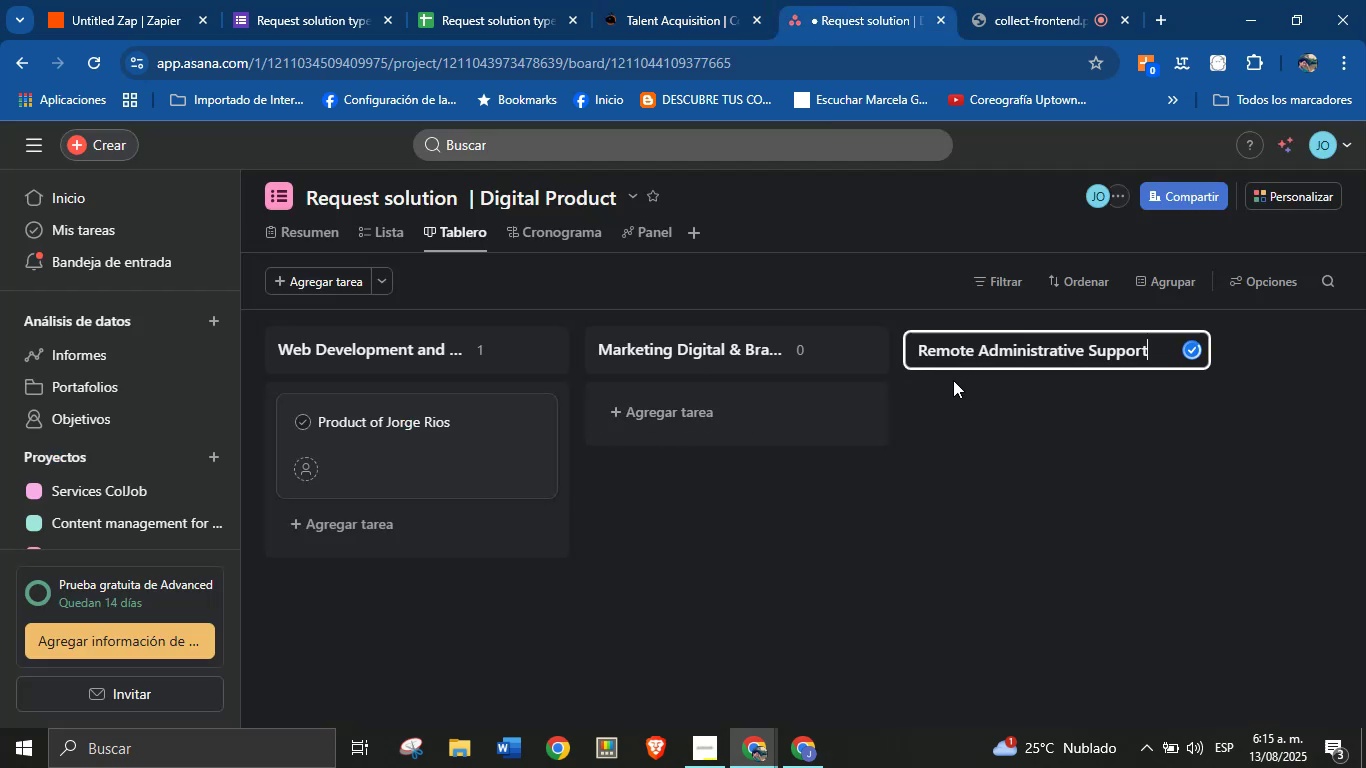 
key(Enter)
 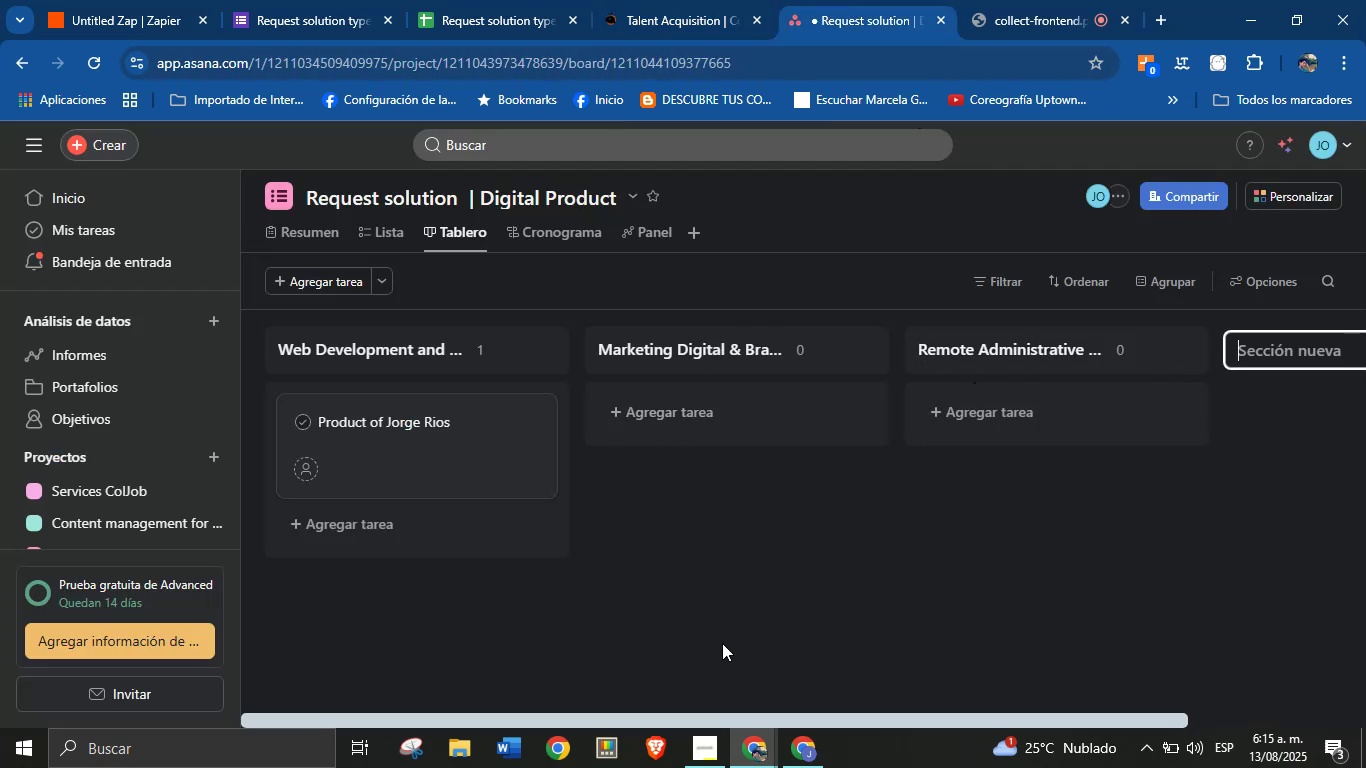 
left_click_drag(start_coordinate=[774, 717], to_coordinate=[965, 744])
 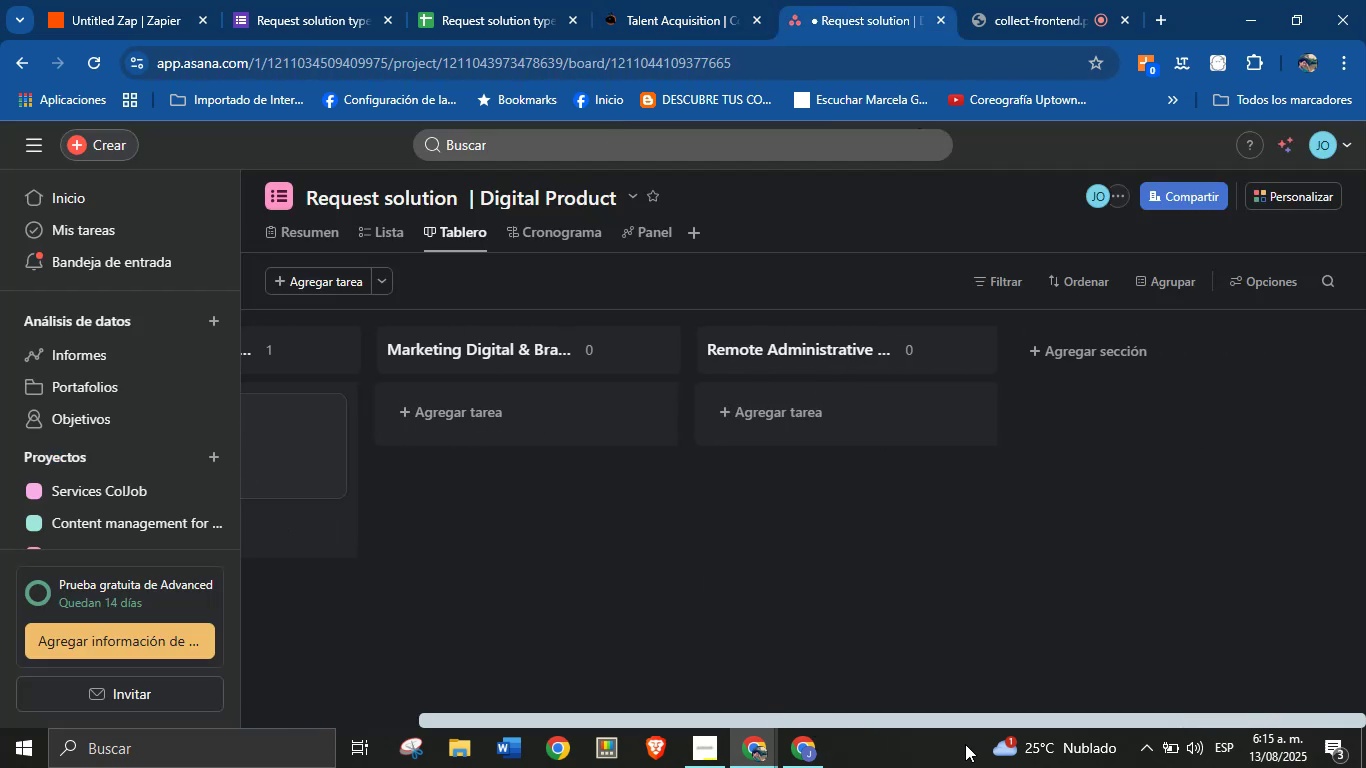 
scroll: coordinate [1048, 505], scroll_direction: down, amount: 1.0
 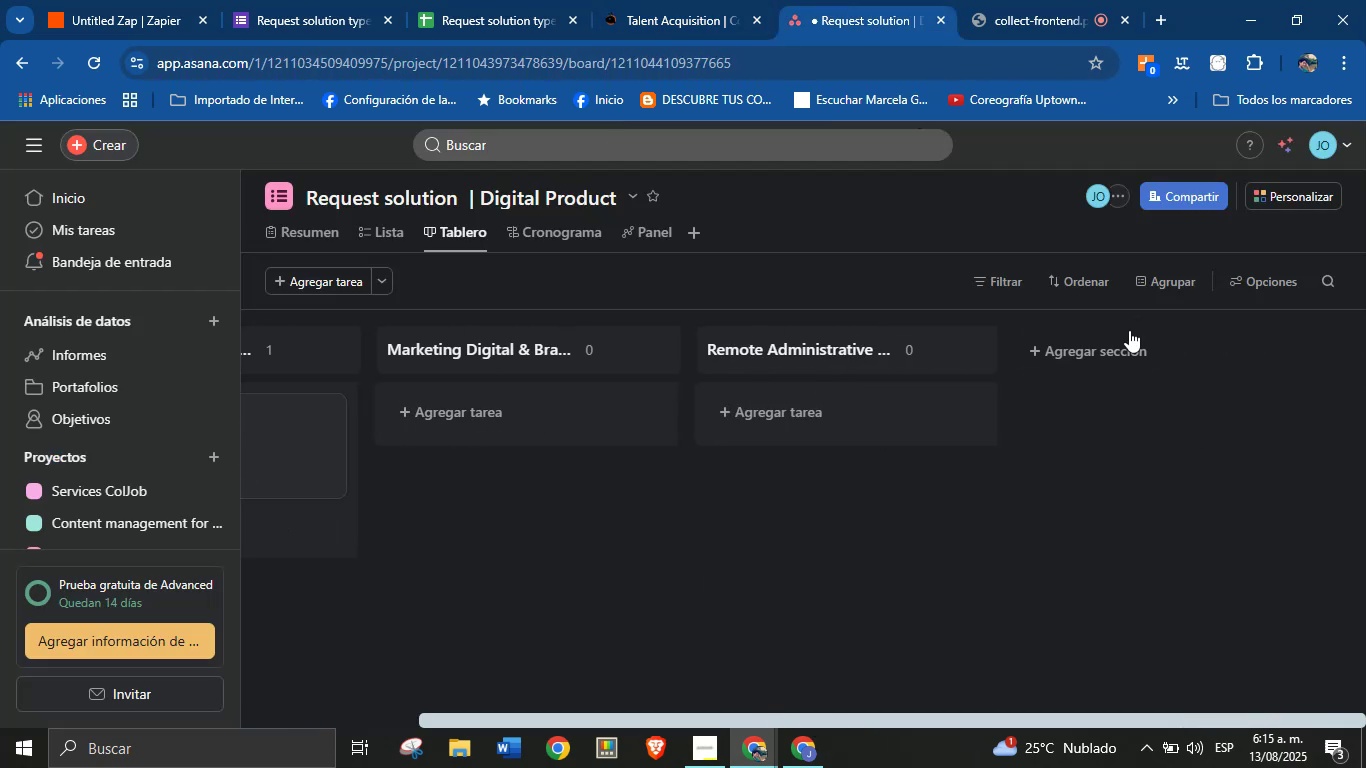 
left_click([1113, 348])
 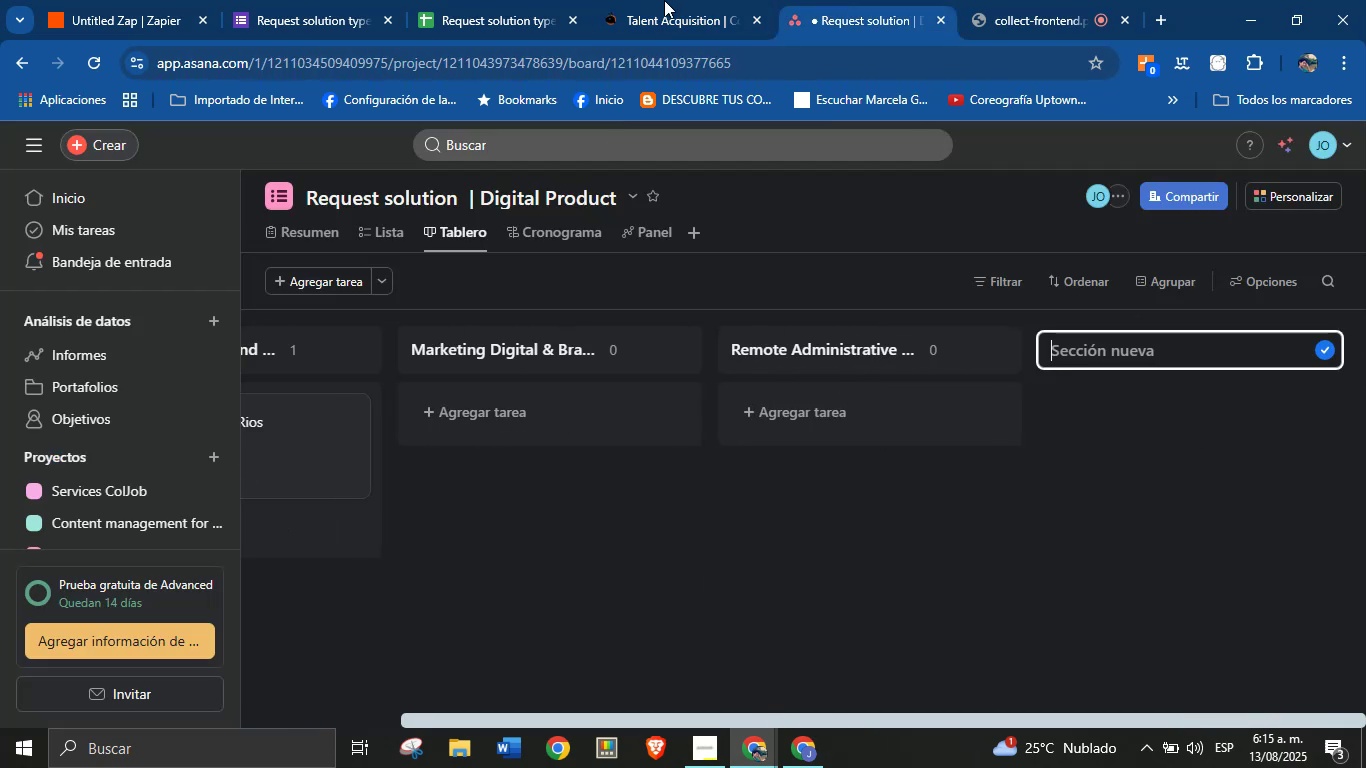 
left_click([657, 0])
 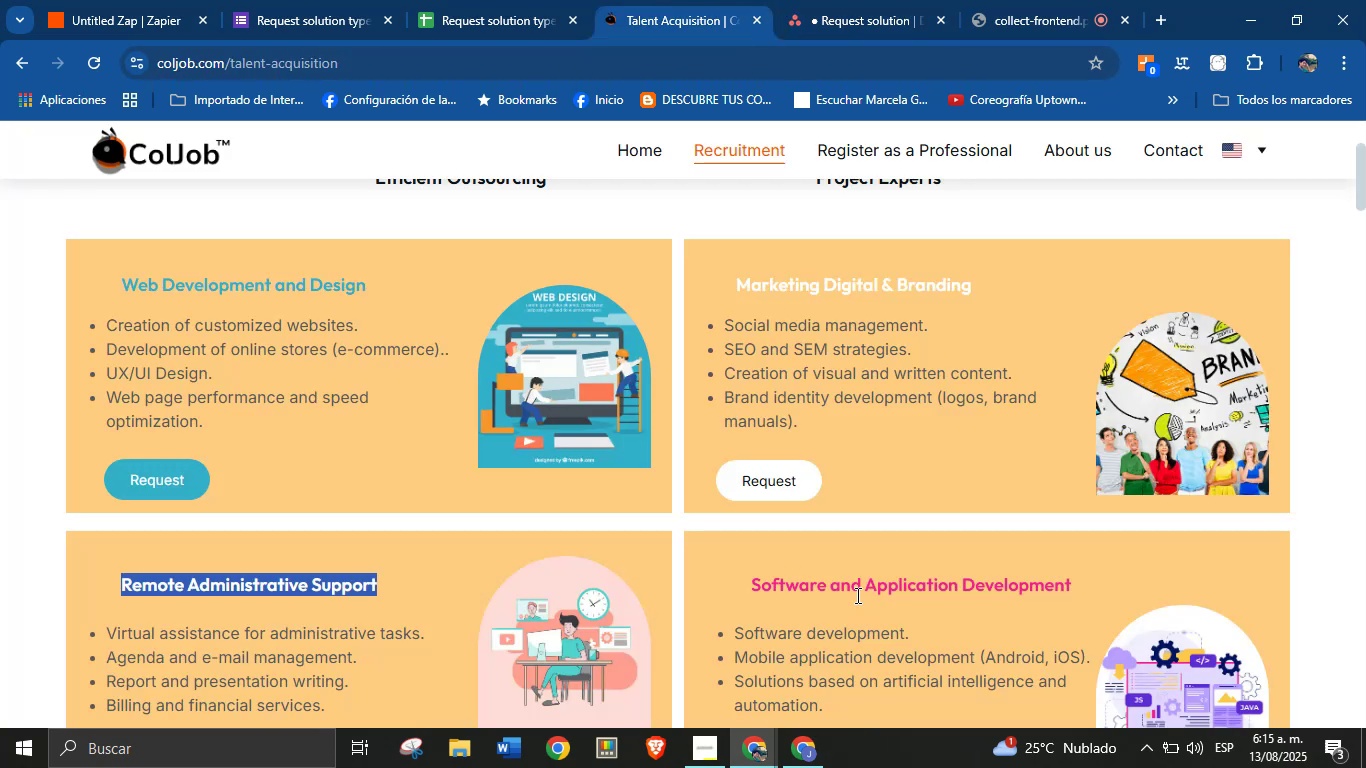 
double_click([858, 585])
 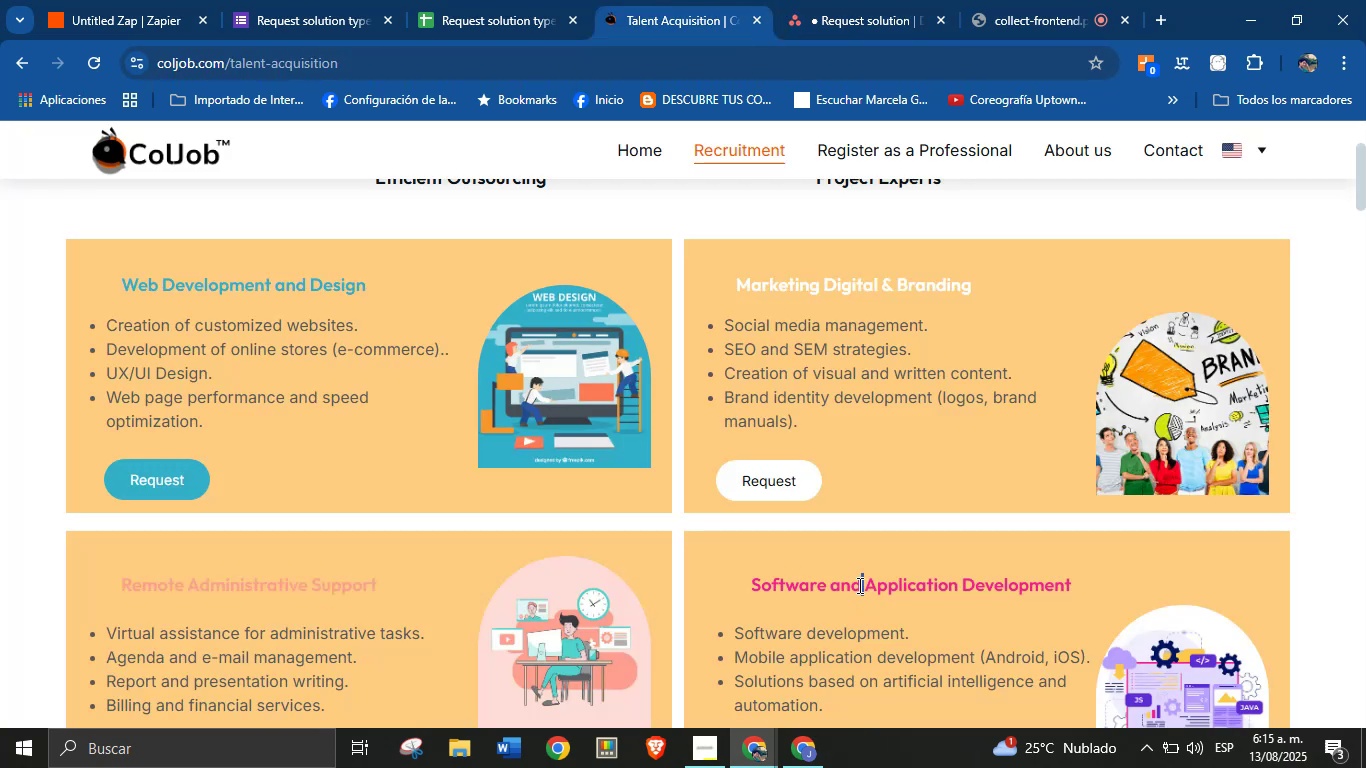 
triple_click([858, 585])
 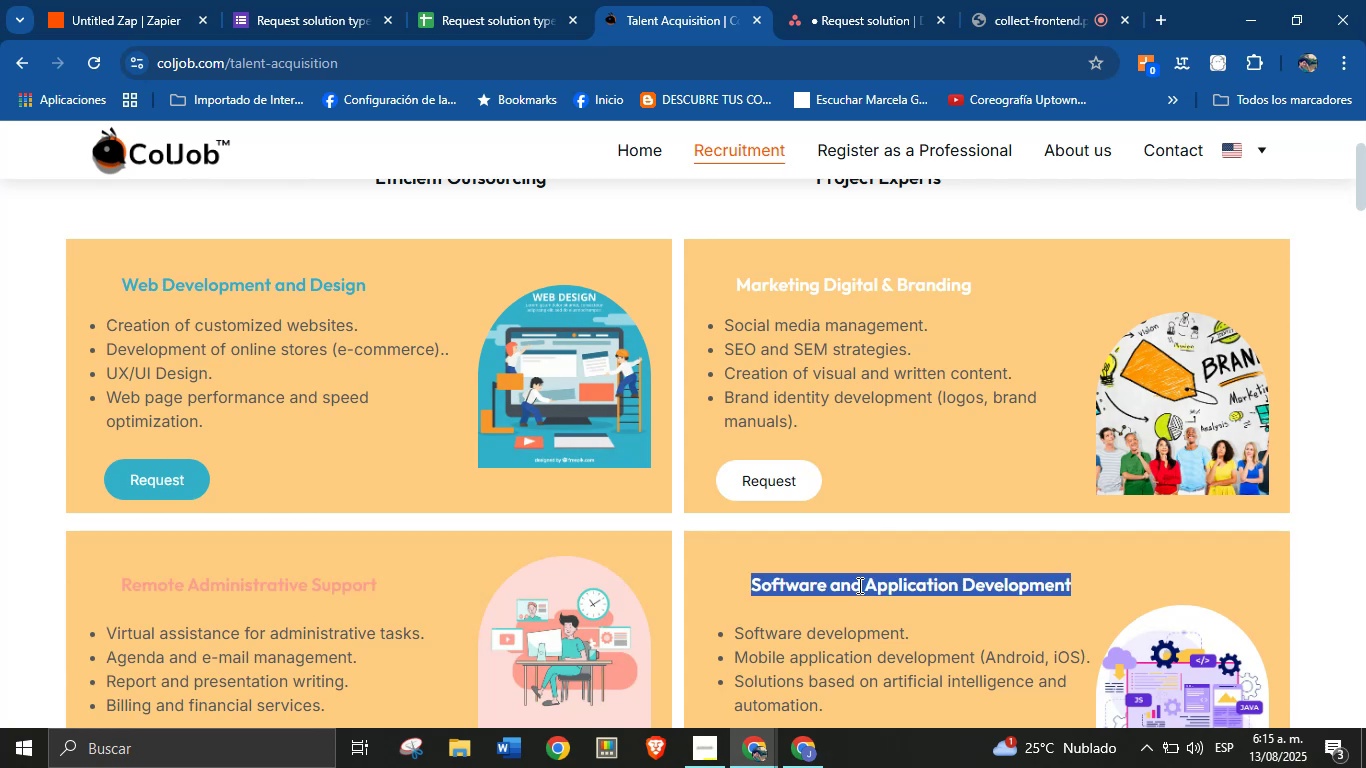 
key(Control+C)
 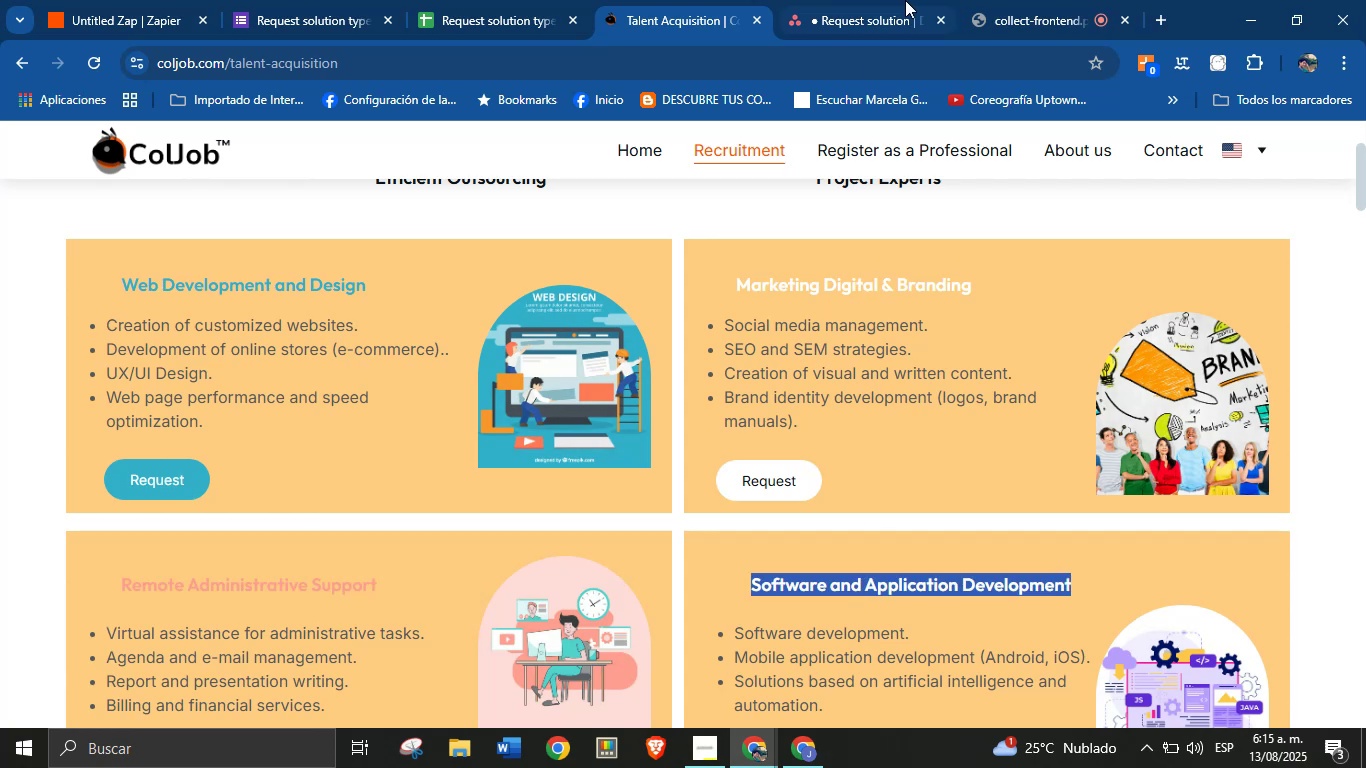 
left_click([907, 0])
 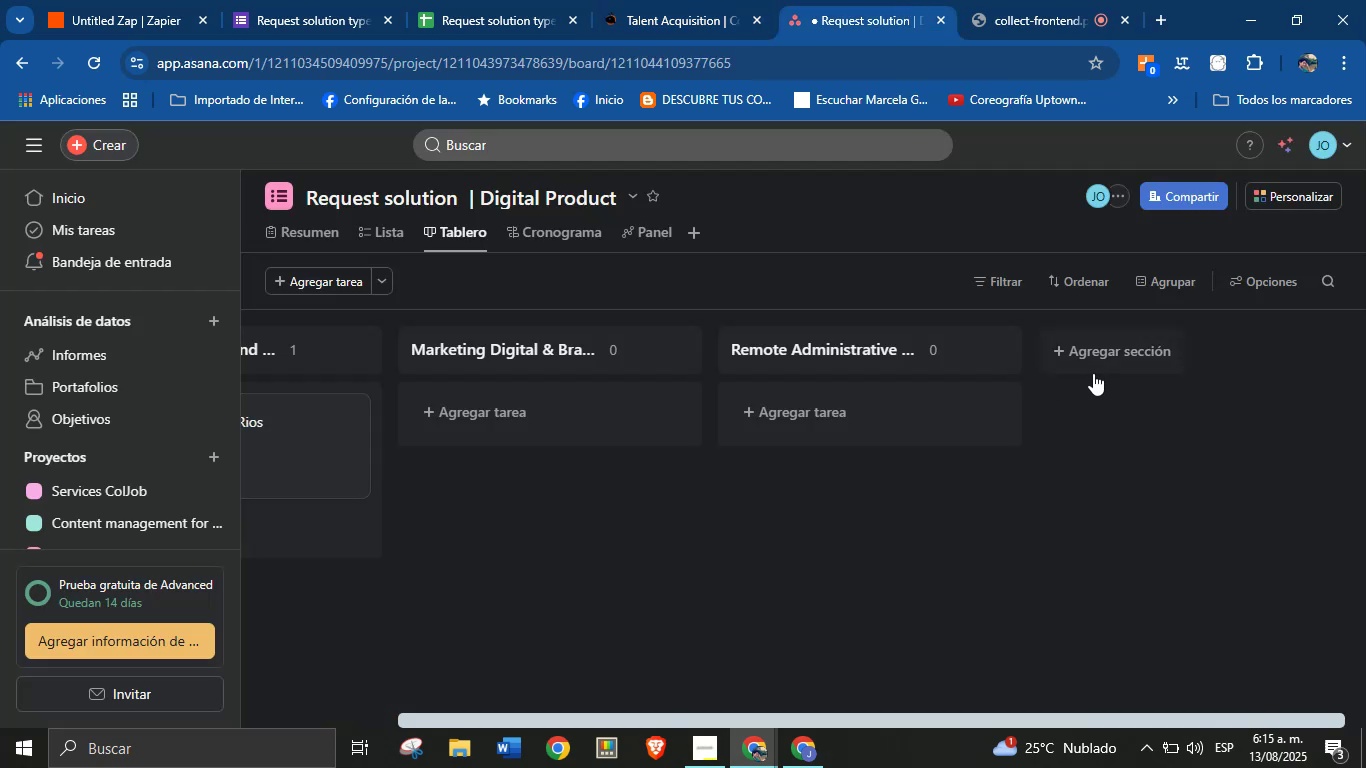 
left_click([1104, 357])
 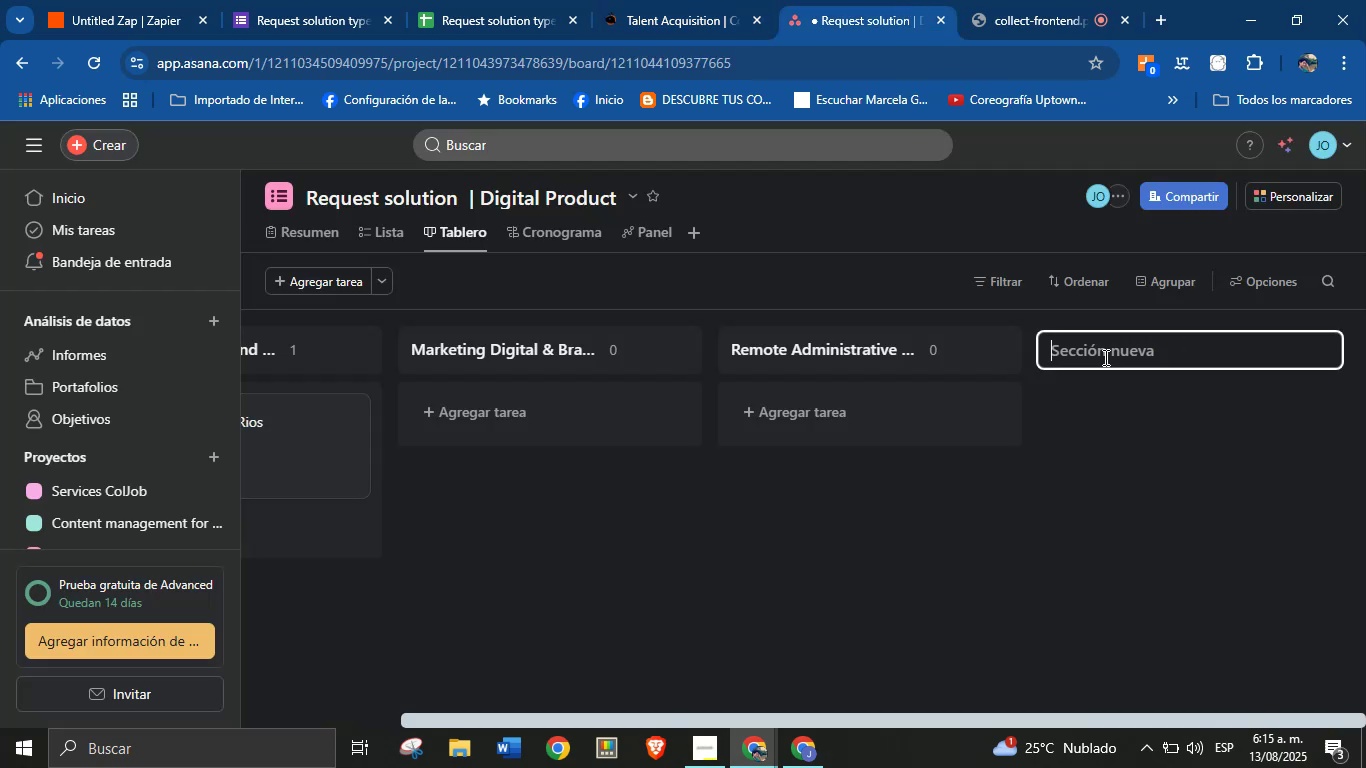 
key(Control+V)
 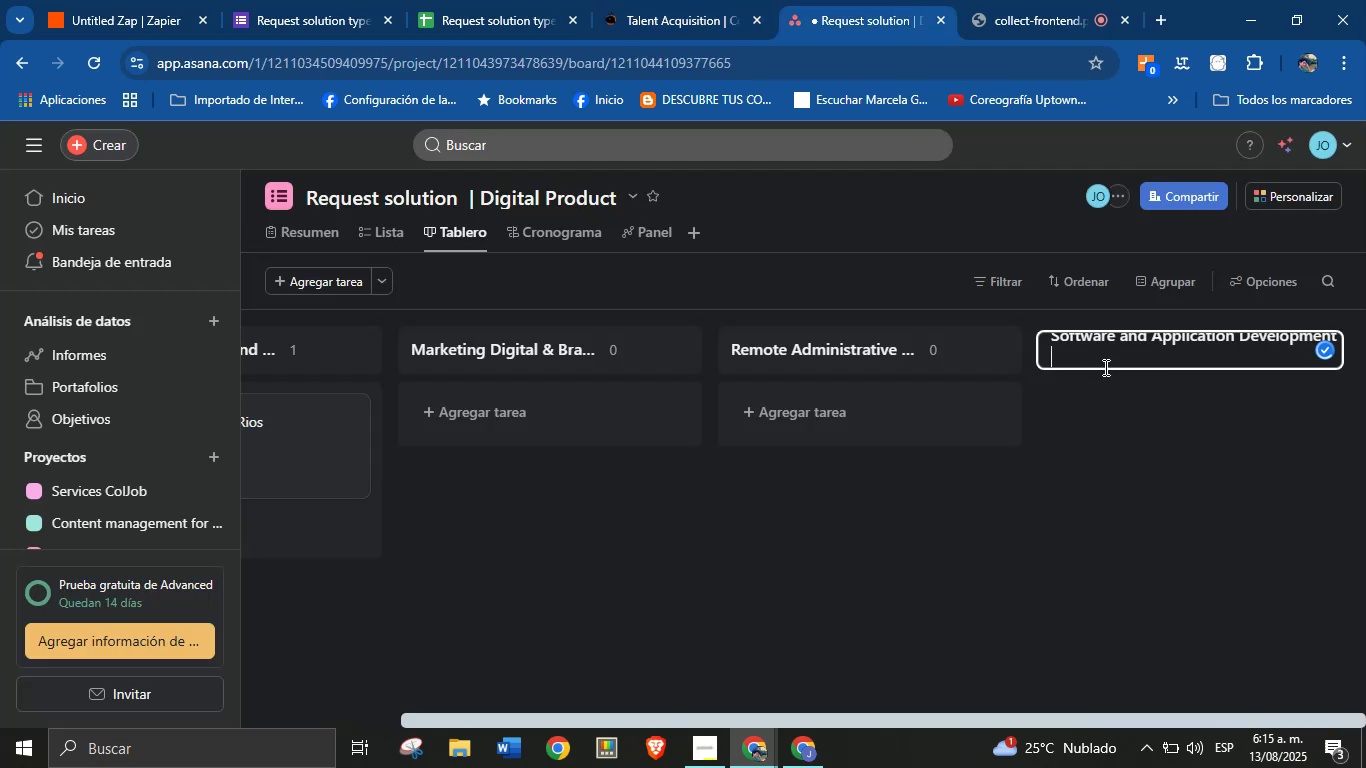 
key(Backspace)
 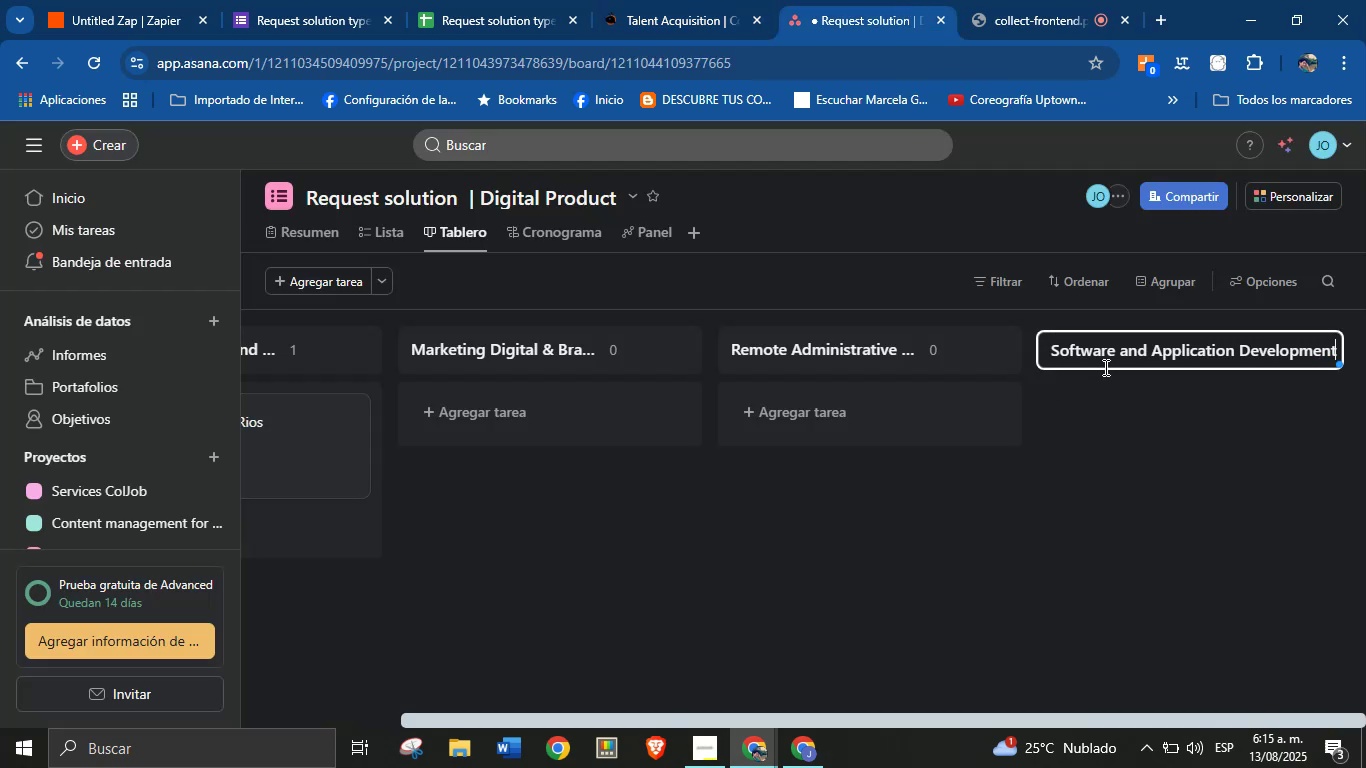 
key(Enter)
 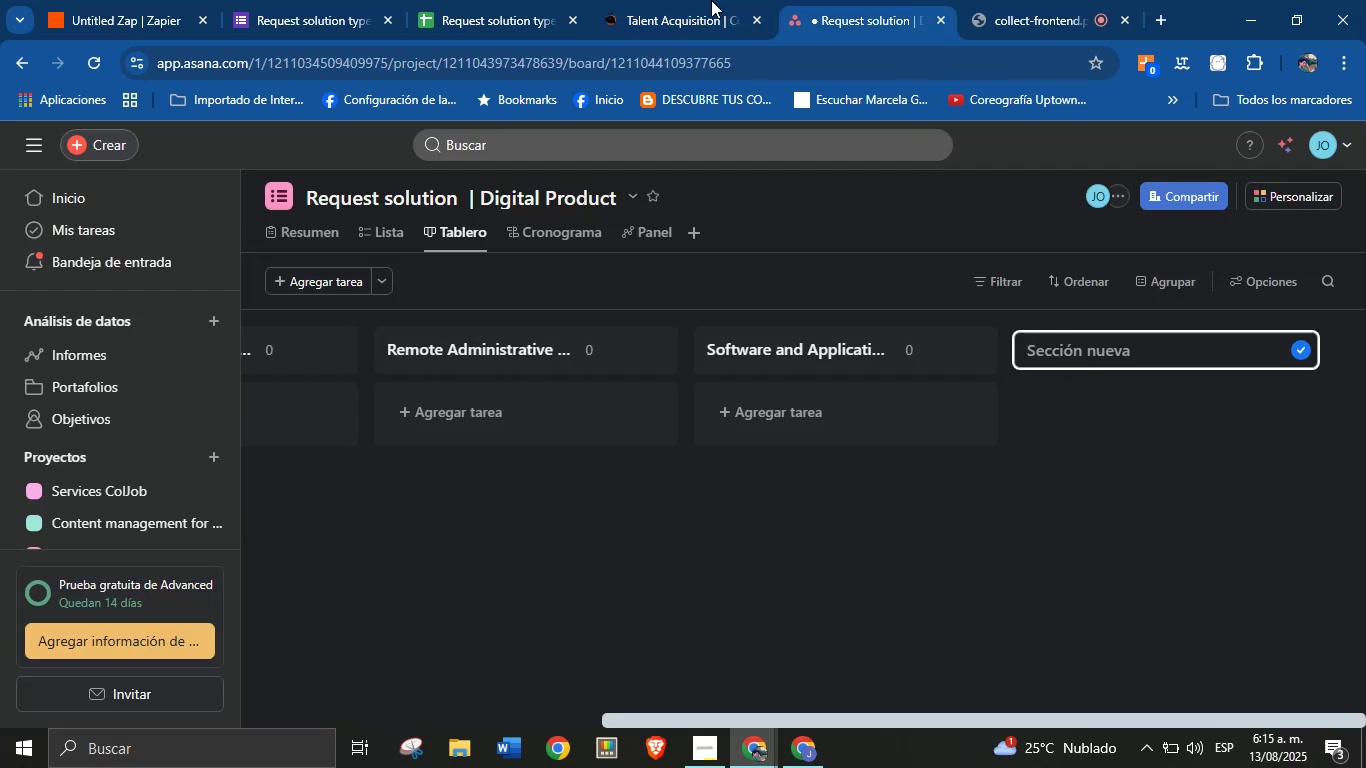 
left_click([656, 0])
 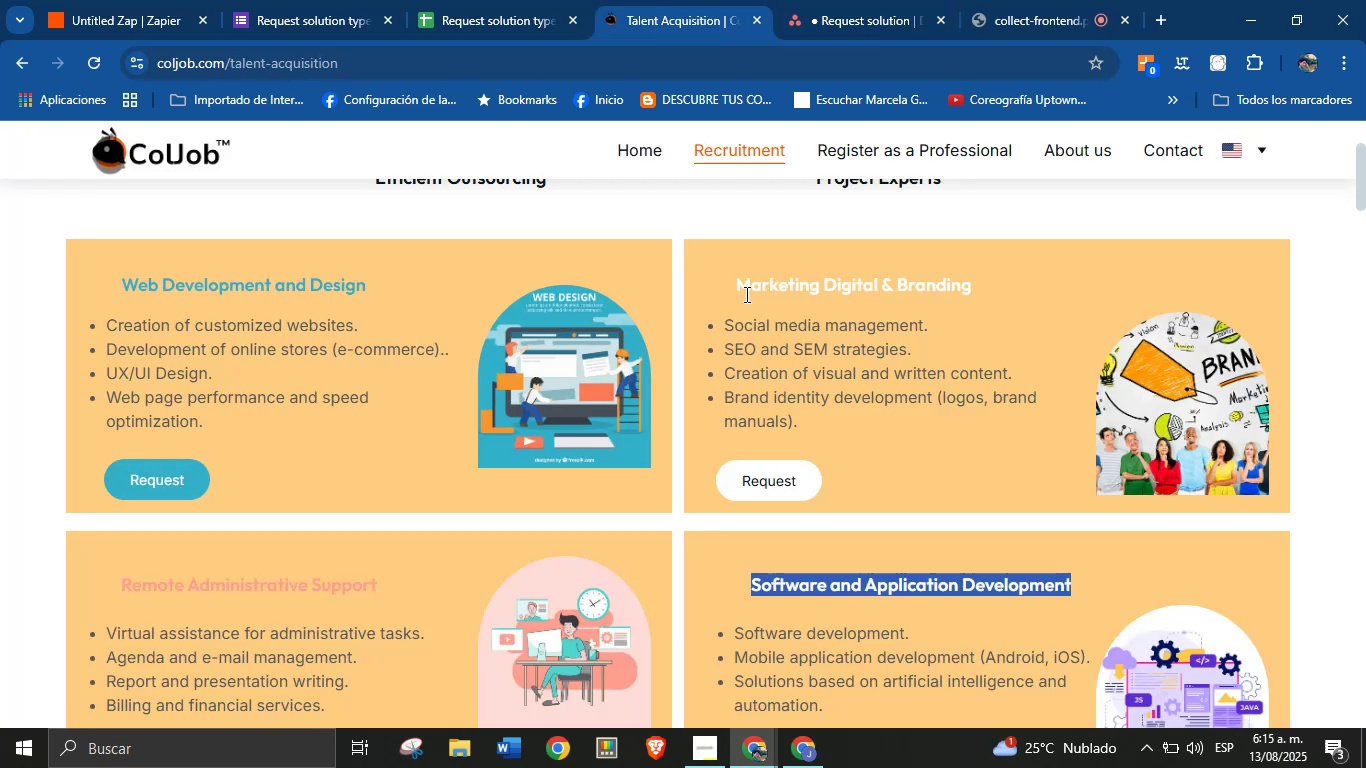 
scroll: coordinate [360, 517], scroll_direction: down, amount: 5.0
 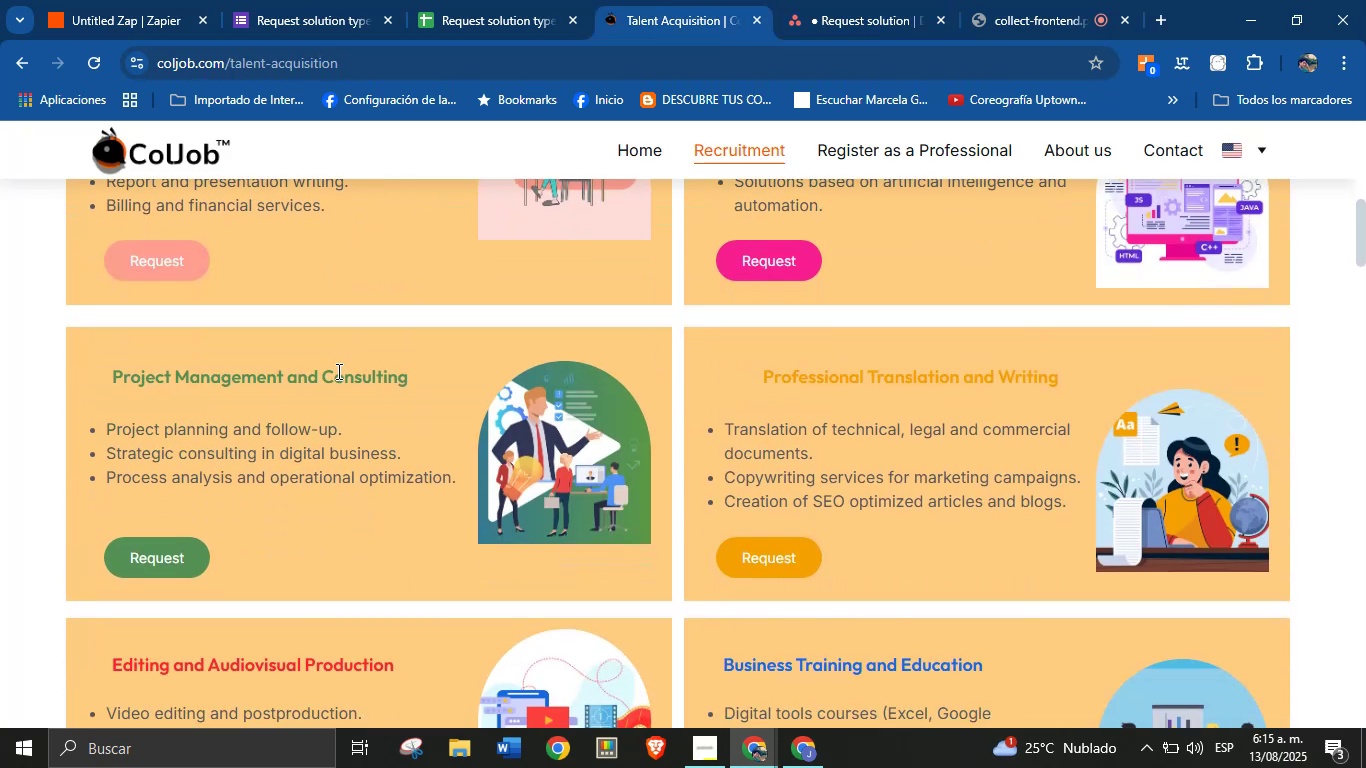 
double_click([333, 378])
 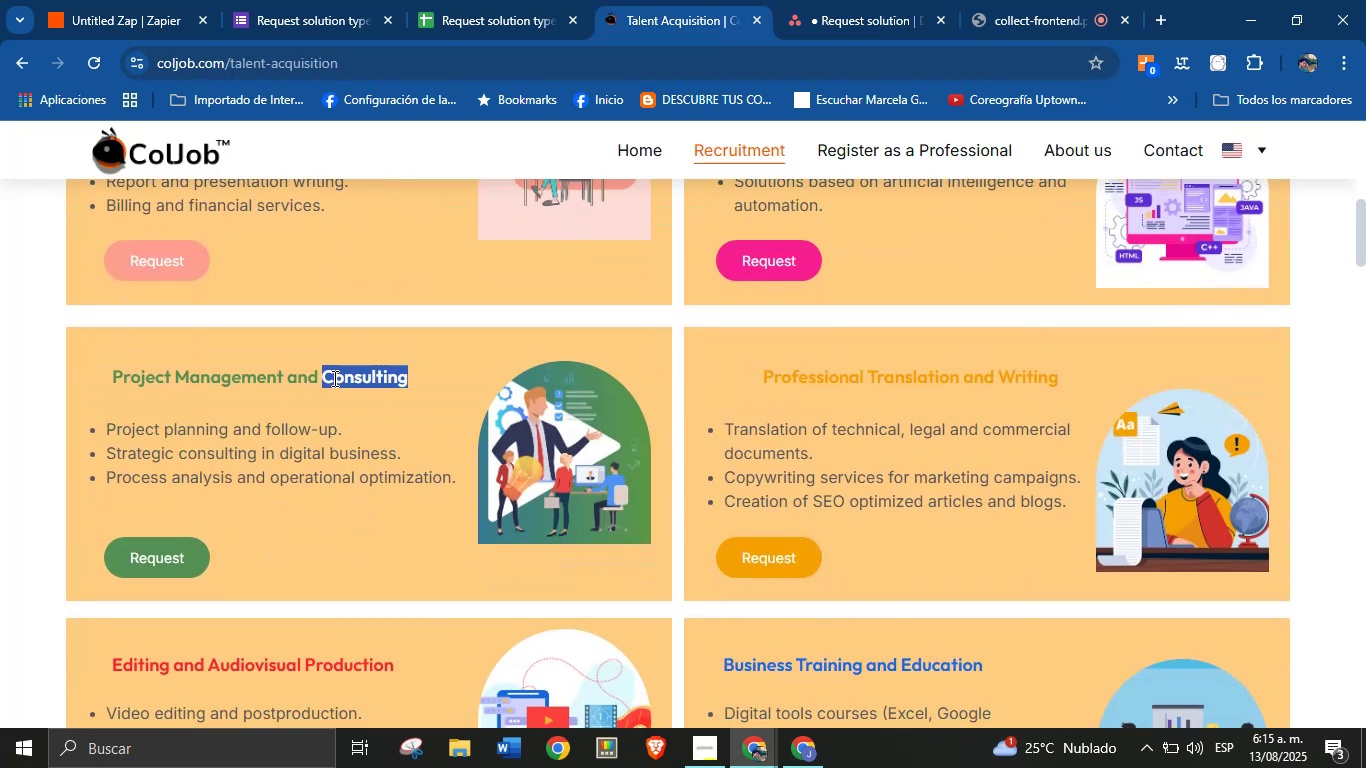 
triple_click([333, 378])
 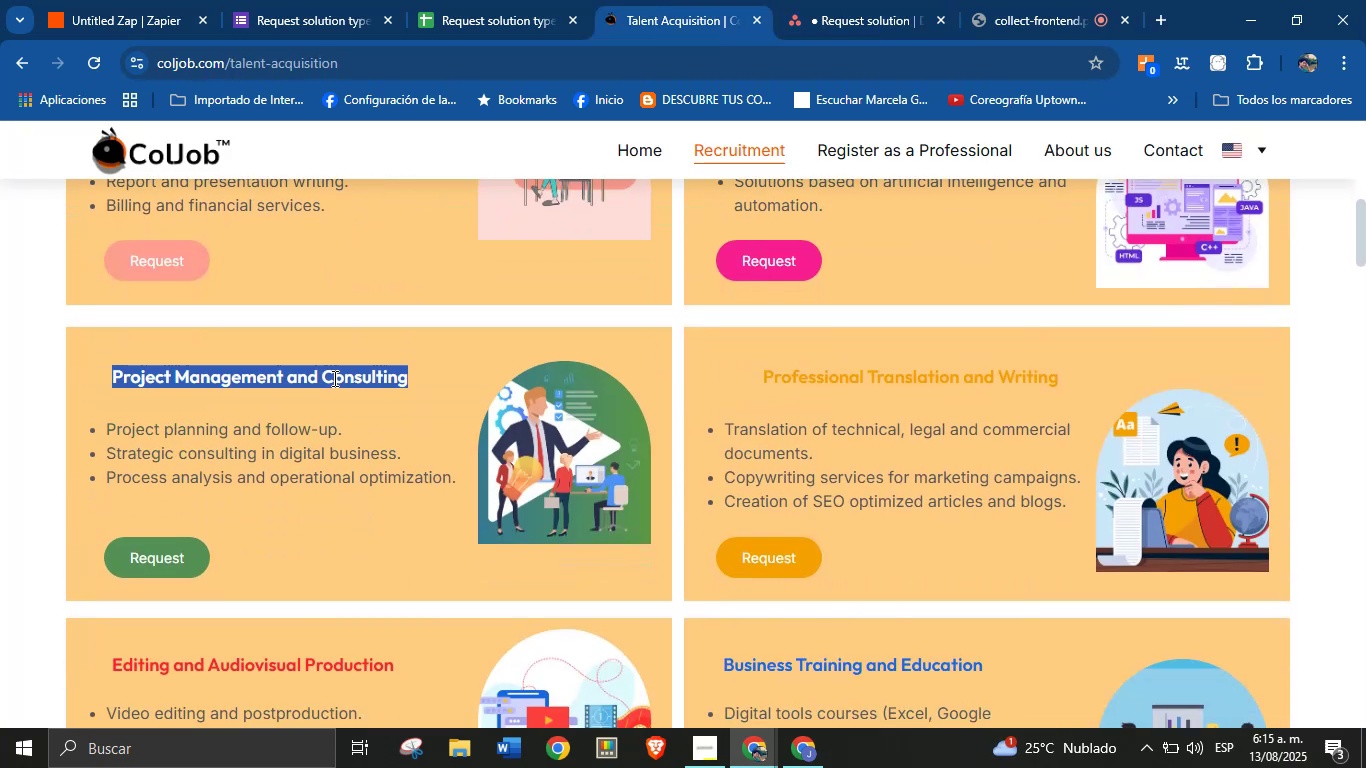 
key(Control+C)
 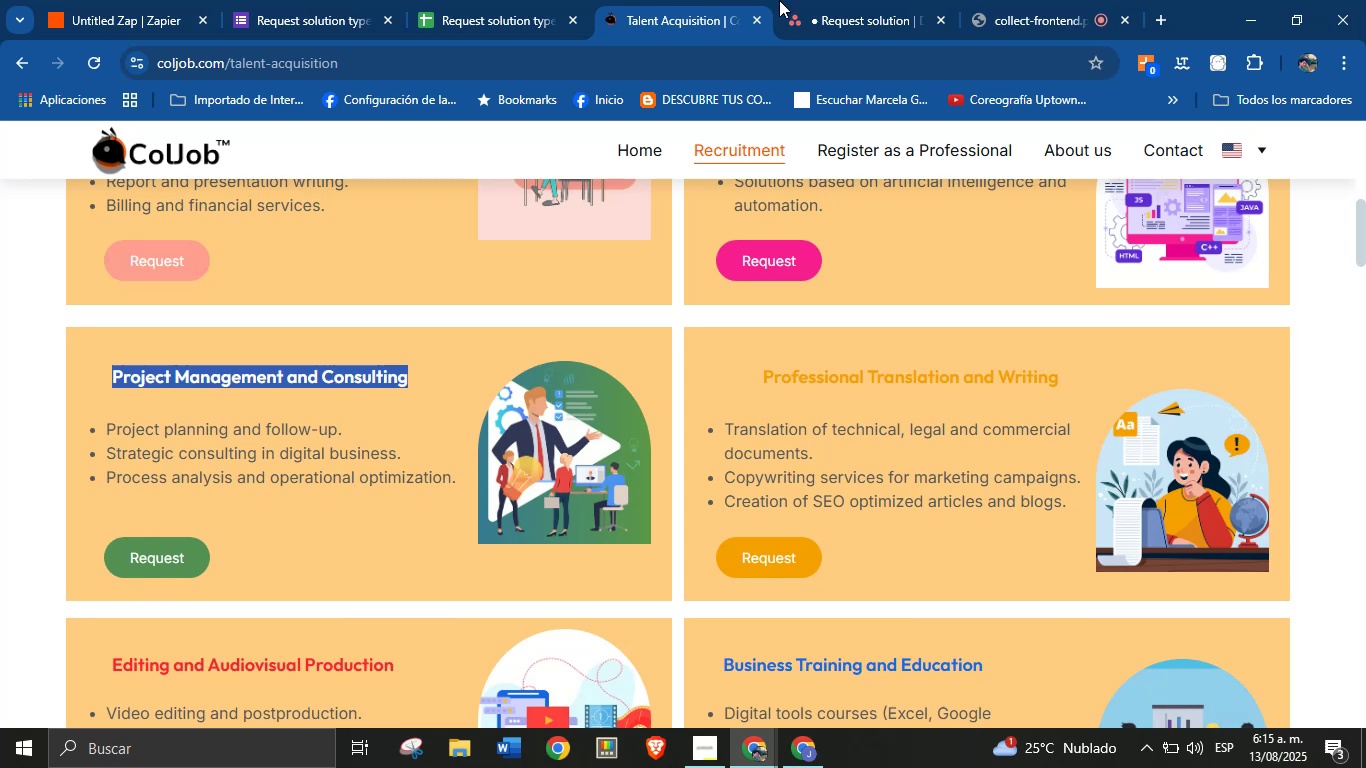 
left_click([815, 0])
 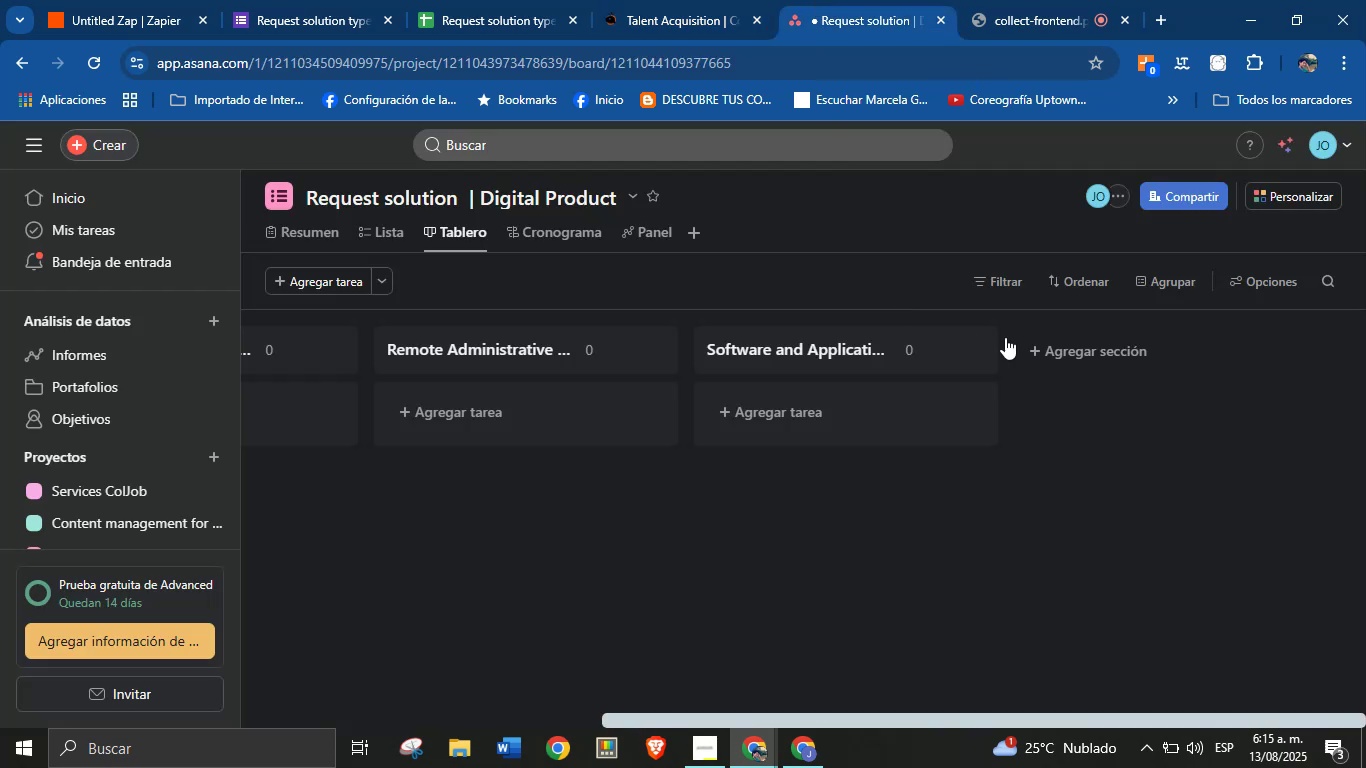 
left_click([1088, 353])
 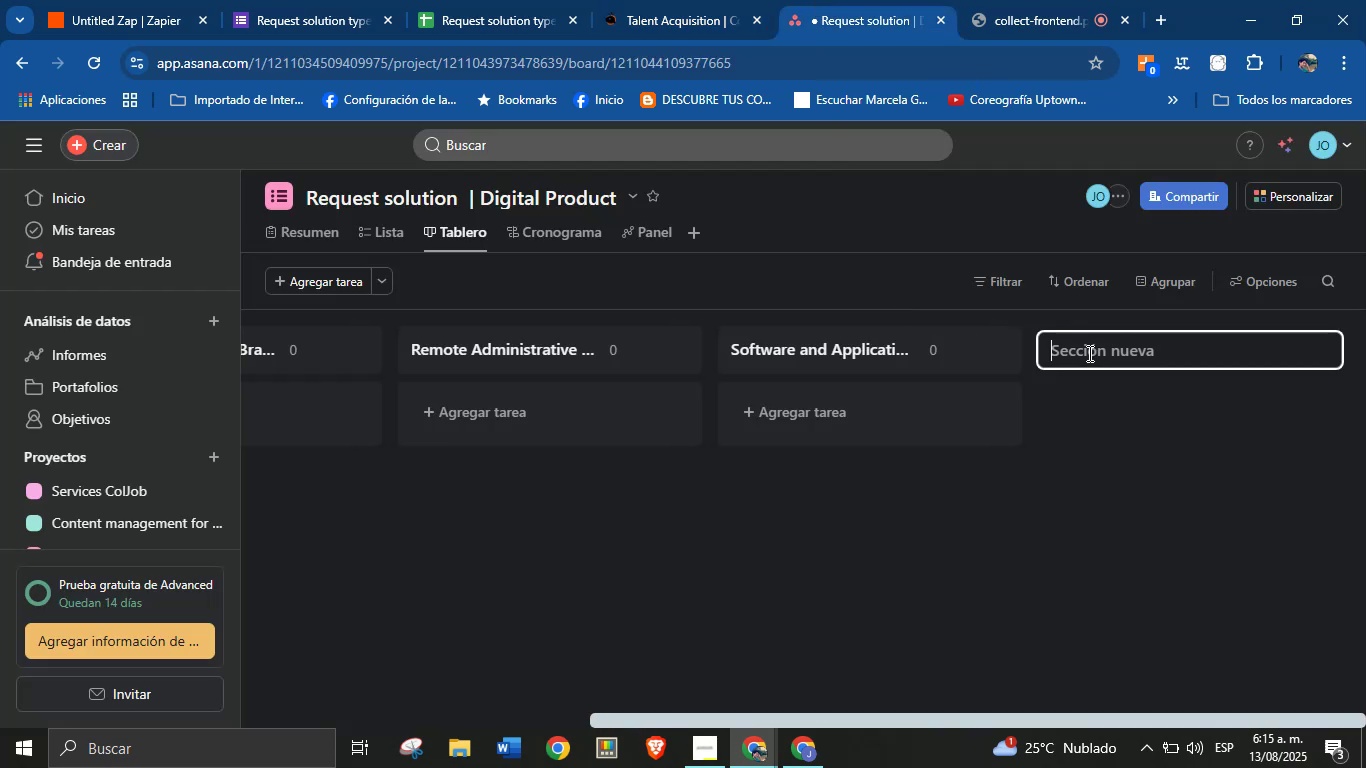 
key(Control+V)
 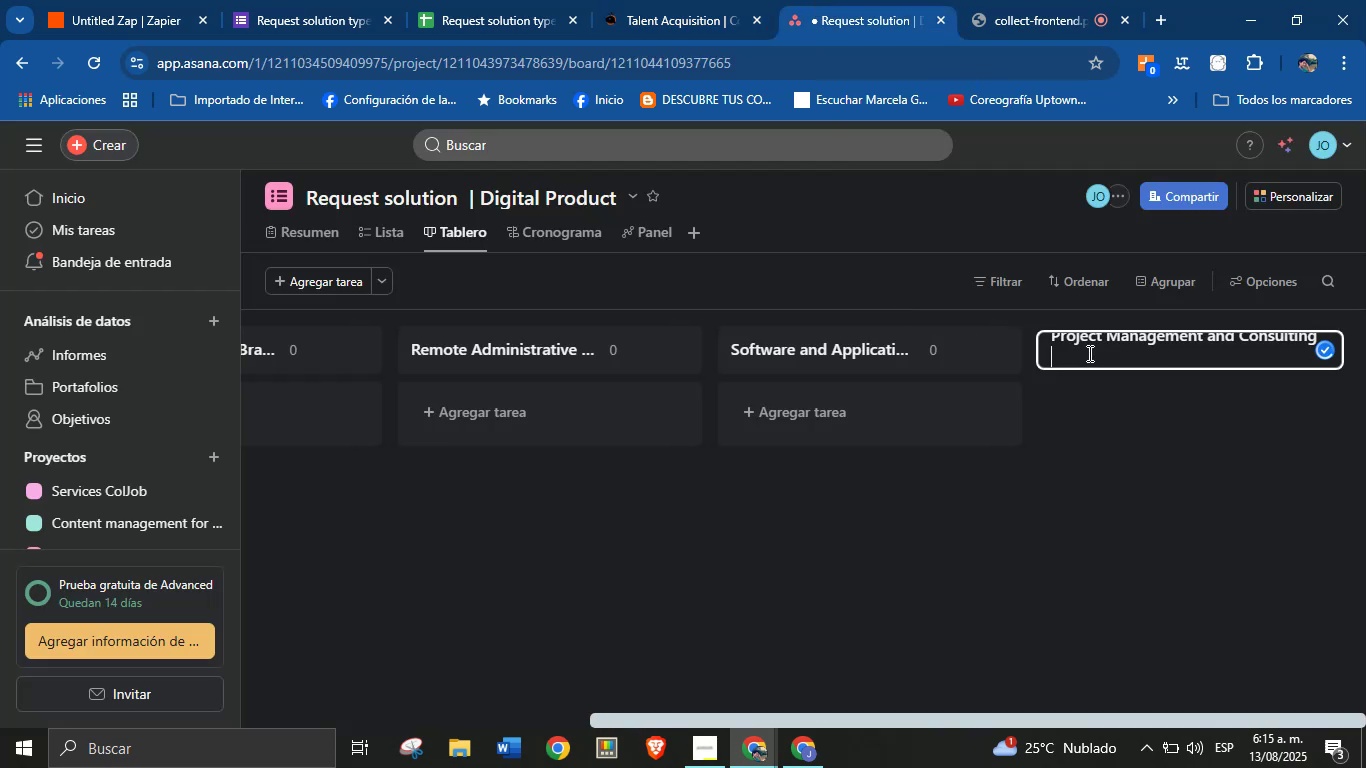 
key(Backspace)
 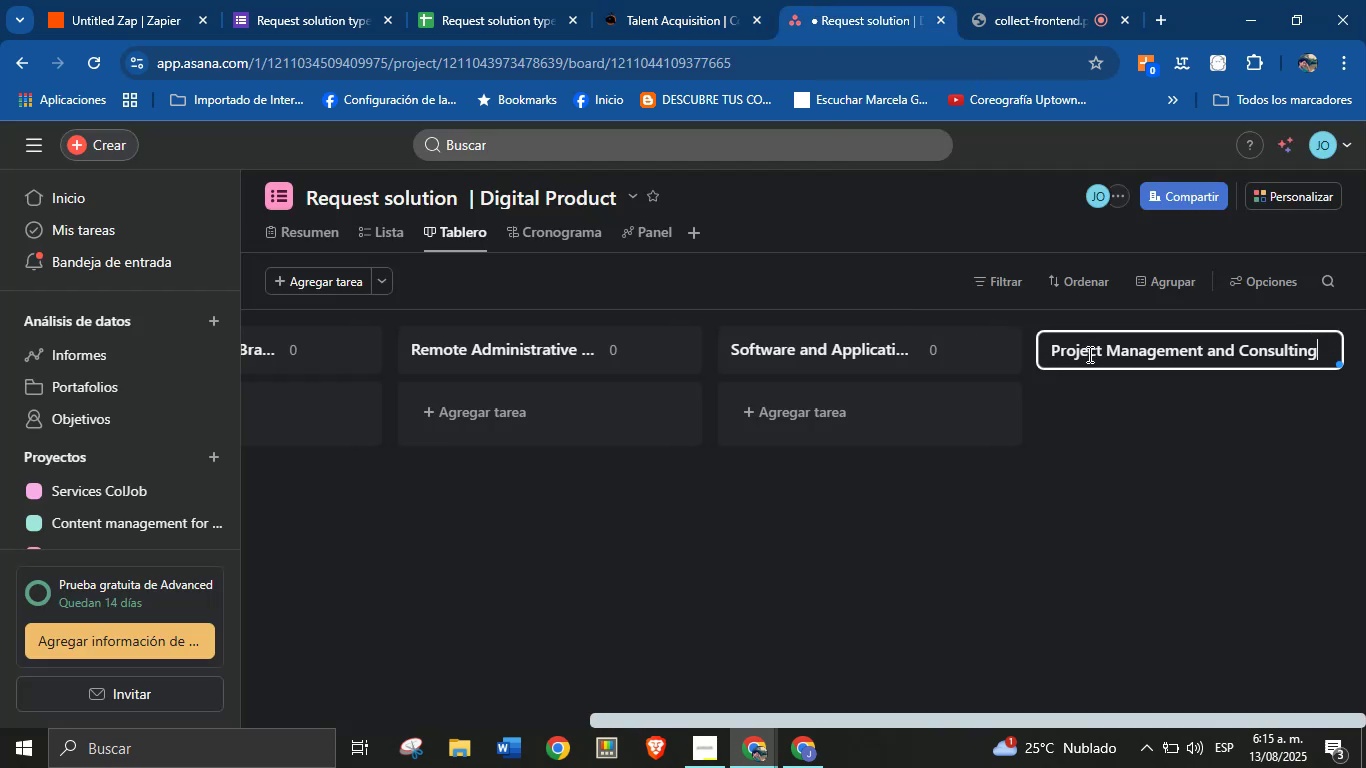 
key(Enter)
 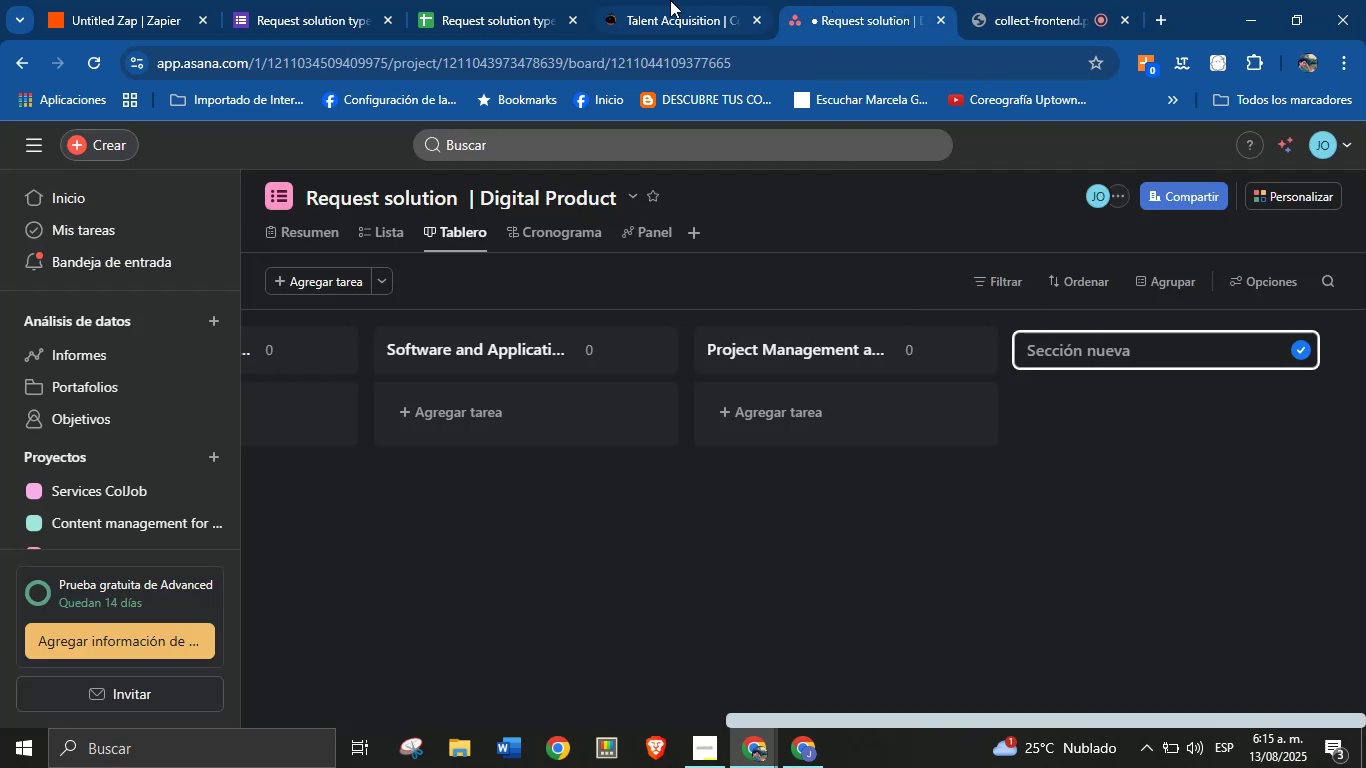 
left_click([652, 0])
 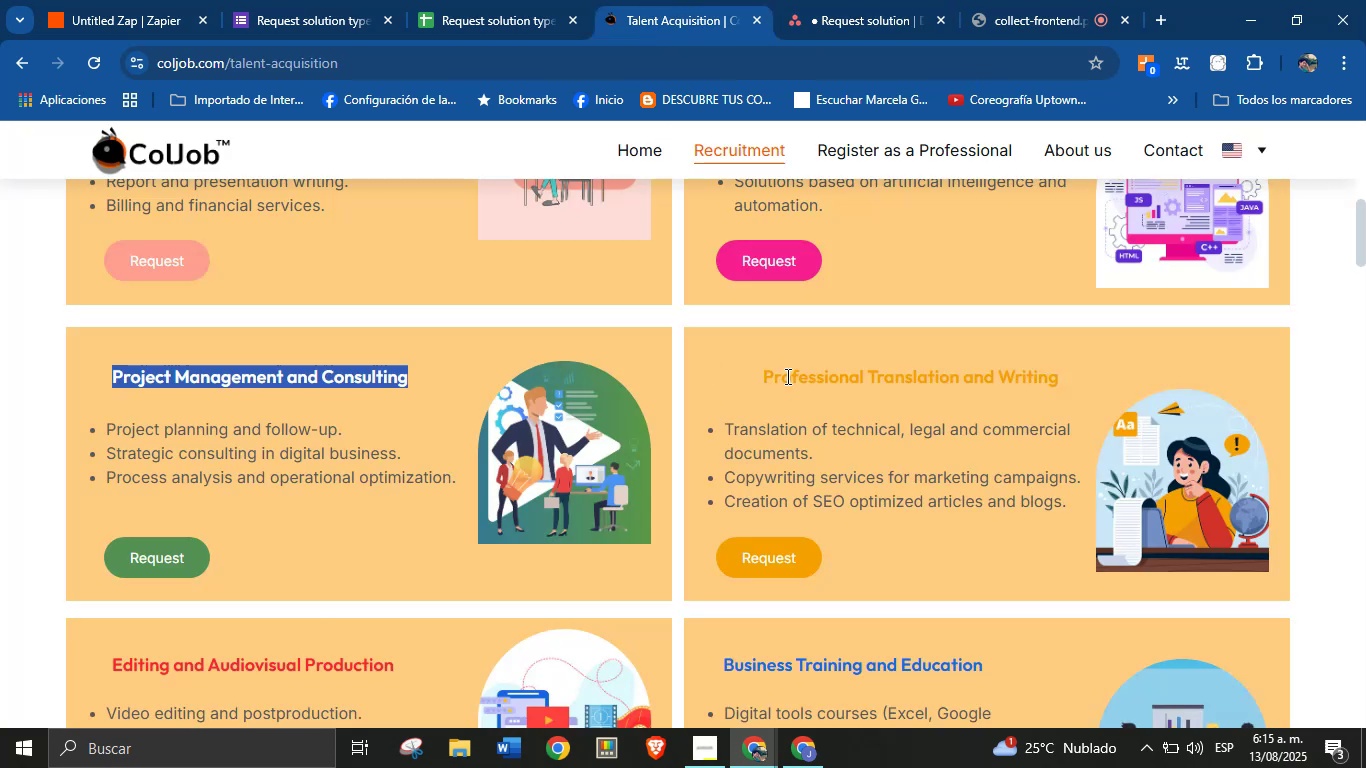 
double_click([786, 376])
 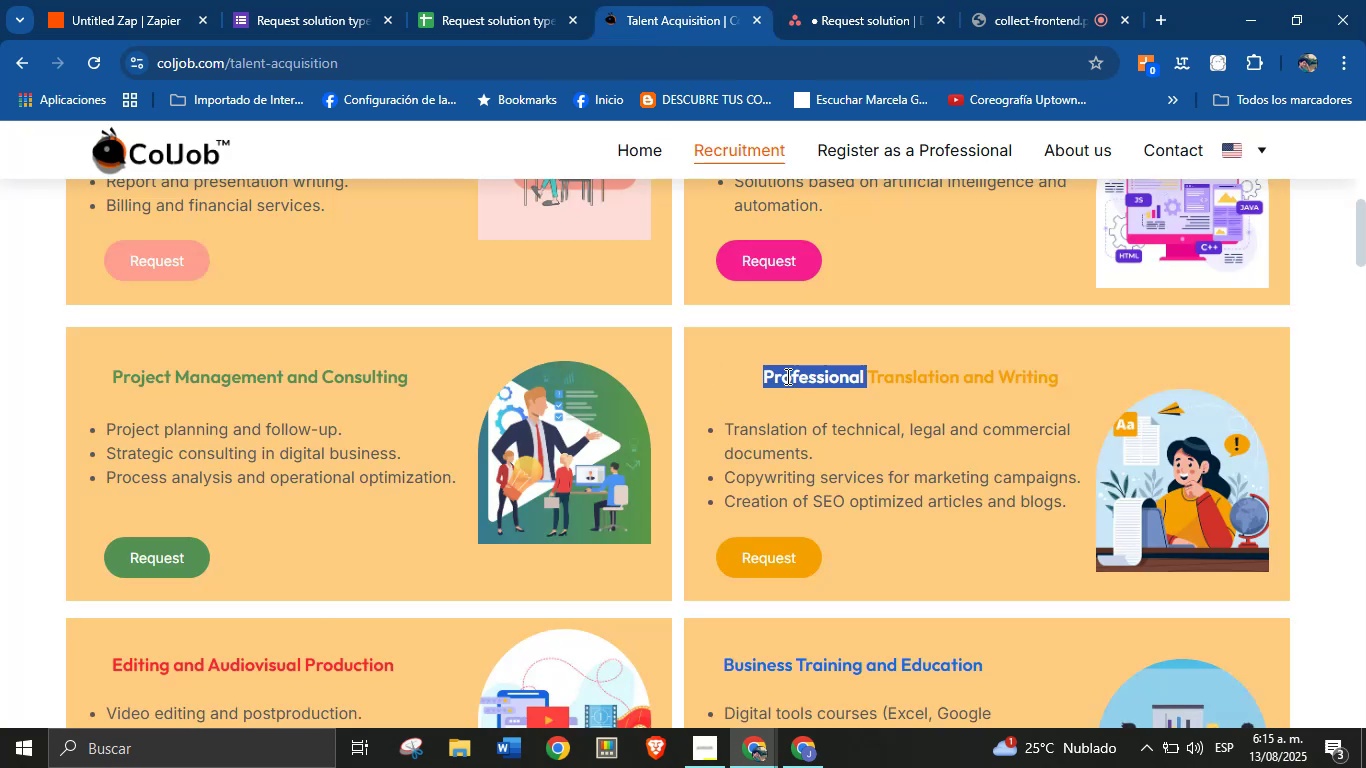 
triple_click([786, 376])
 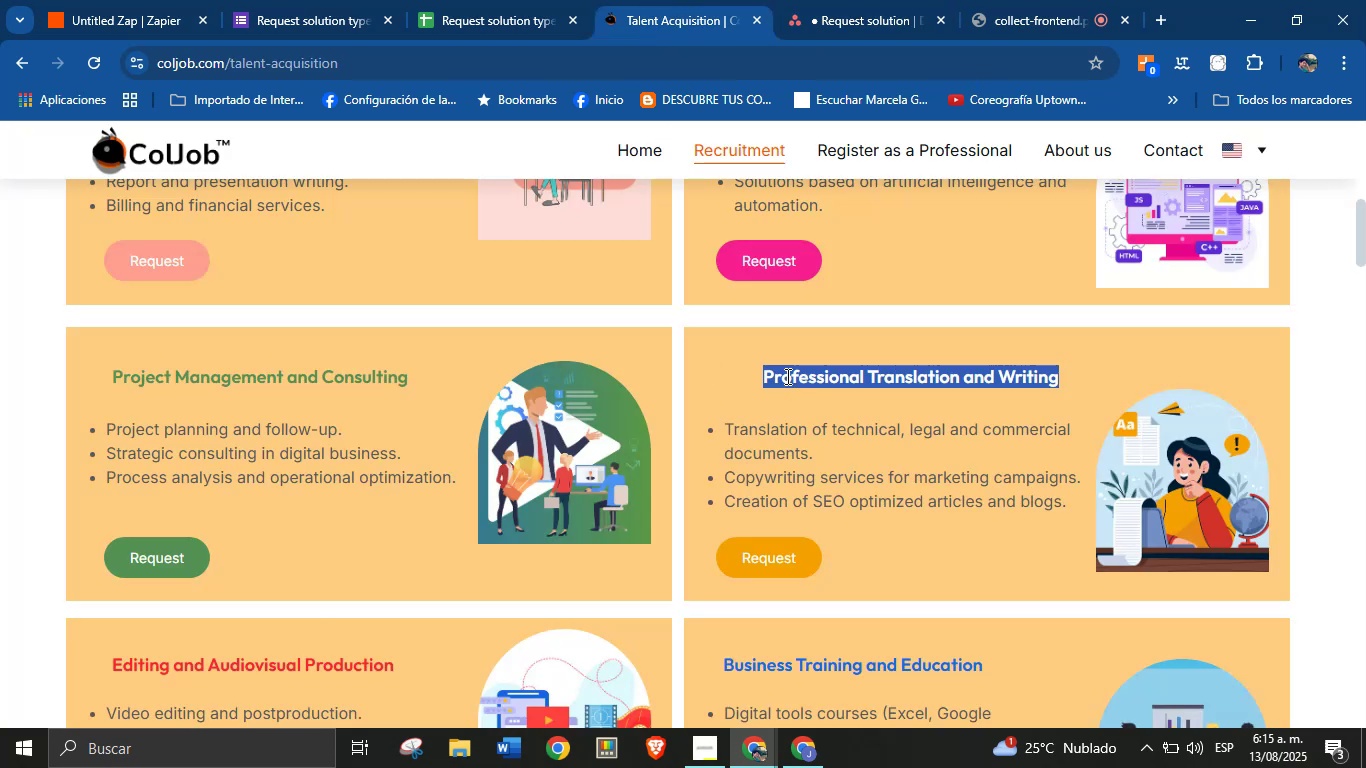 
key(Control+C)
 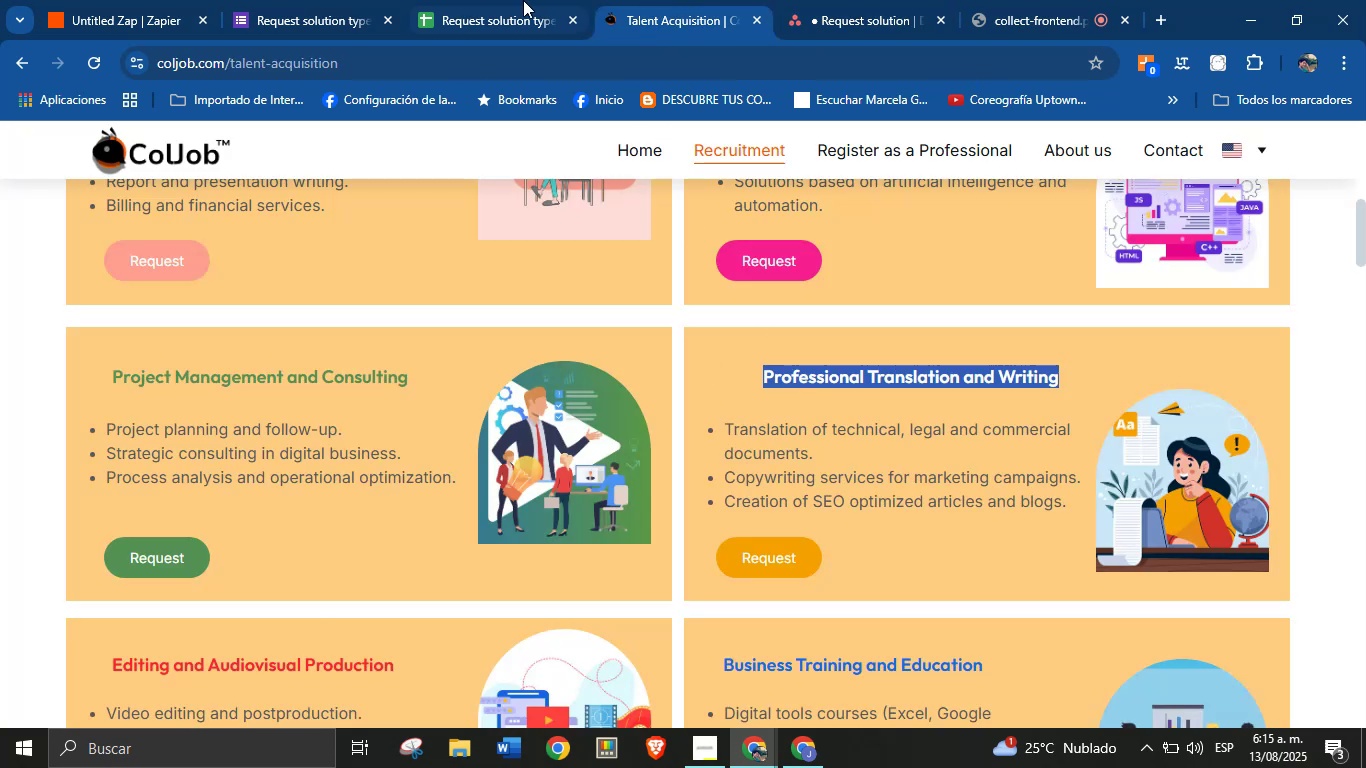 
left_click([497, 0])
 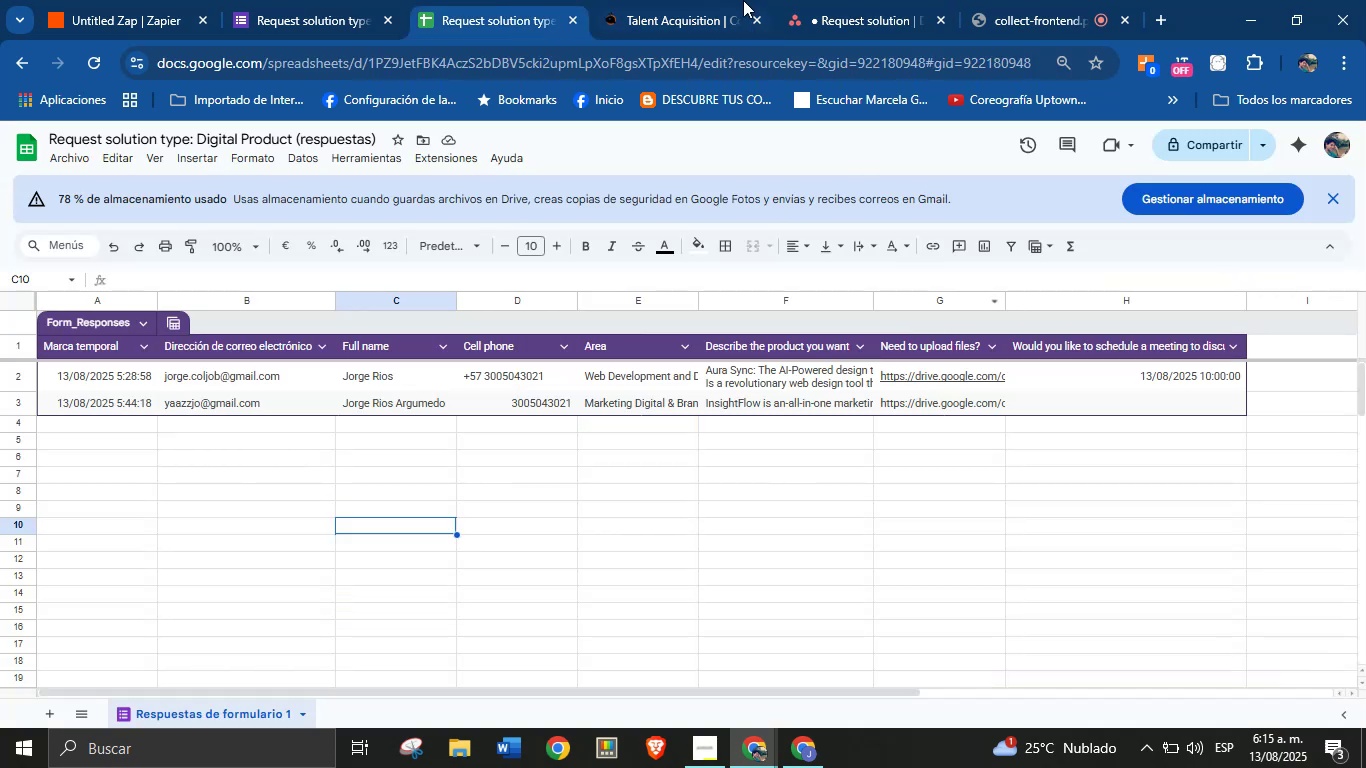 
left_click([823, 0])
 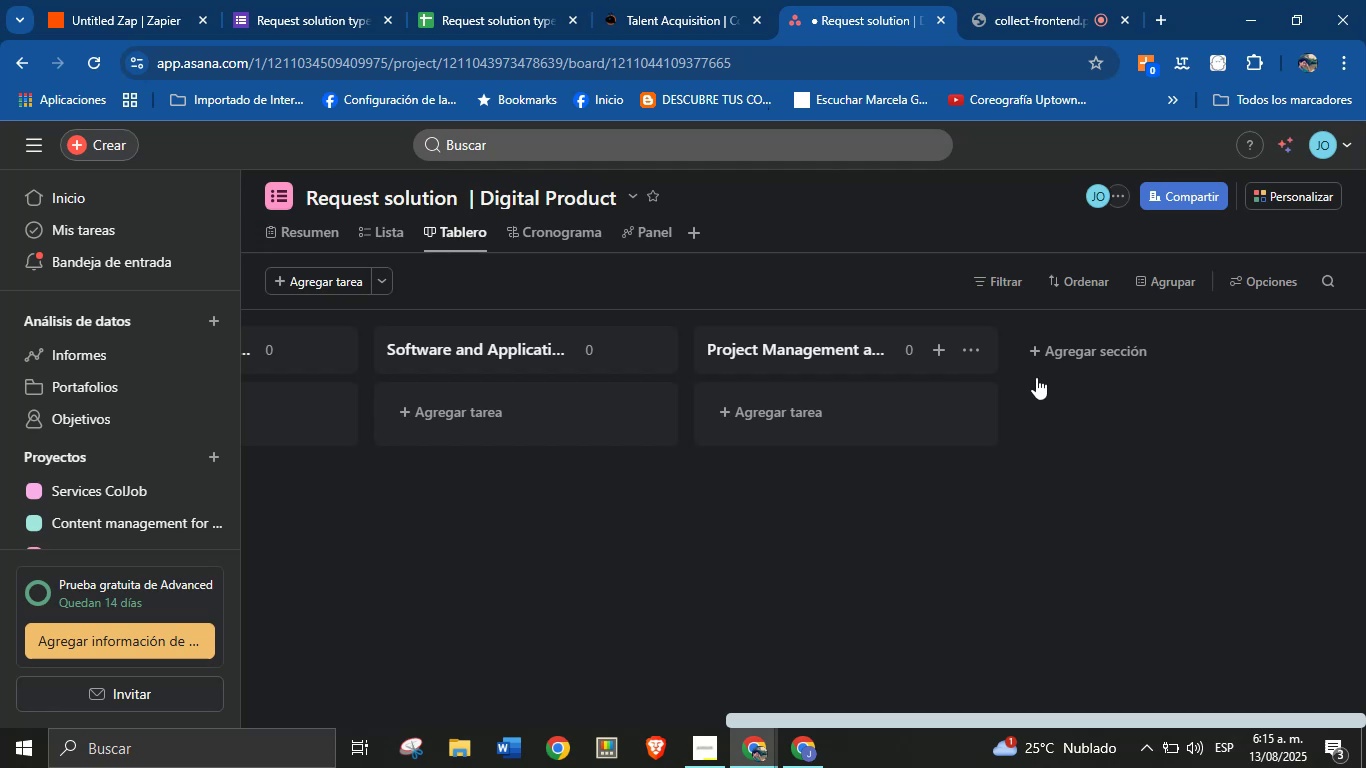 
left_click([1141, 340])
 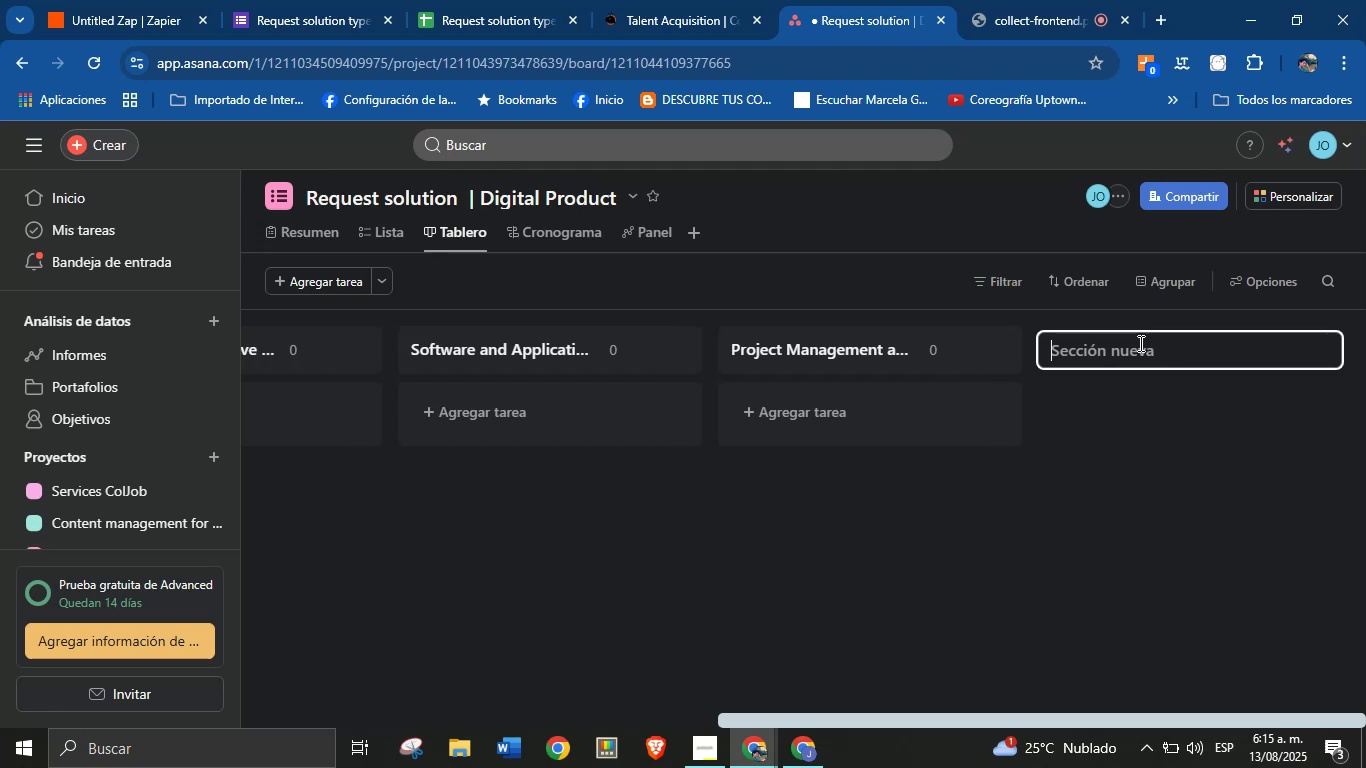 
key(Control+V)
 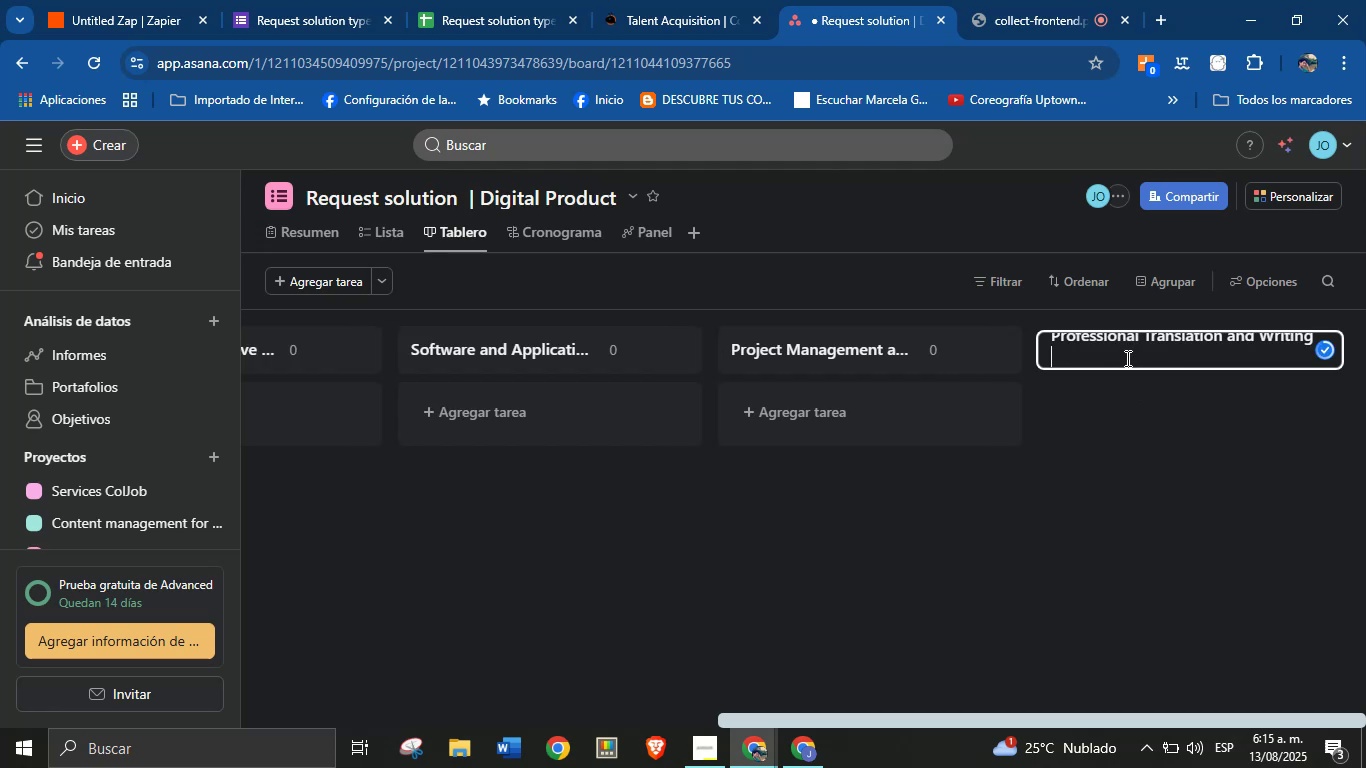 
key(Backspace)
 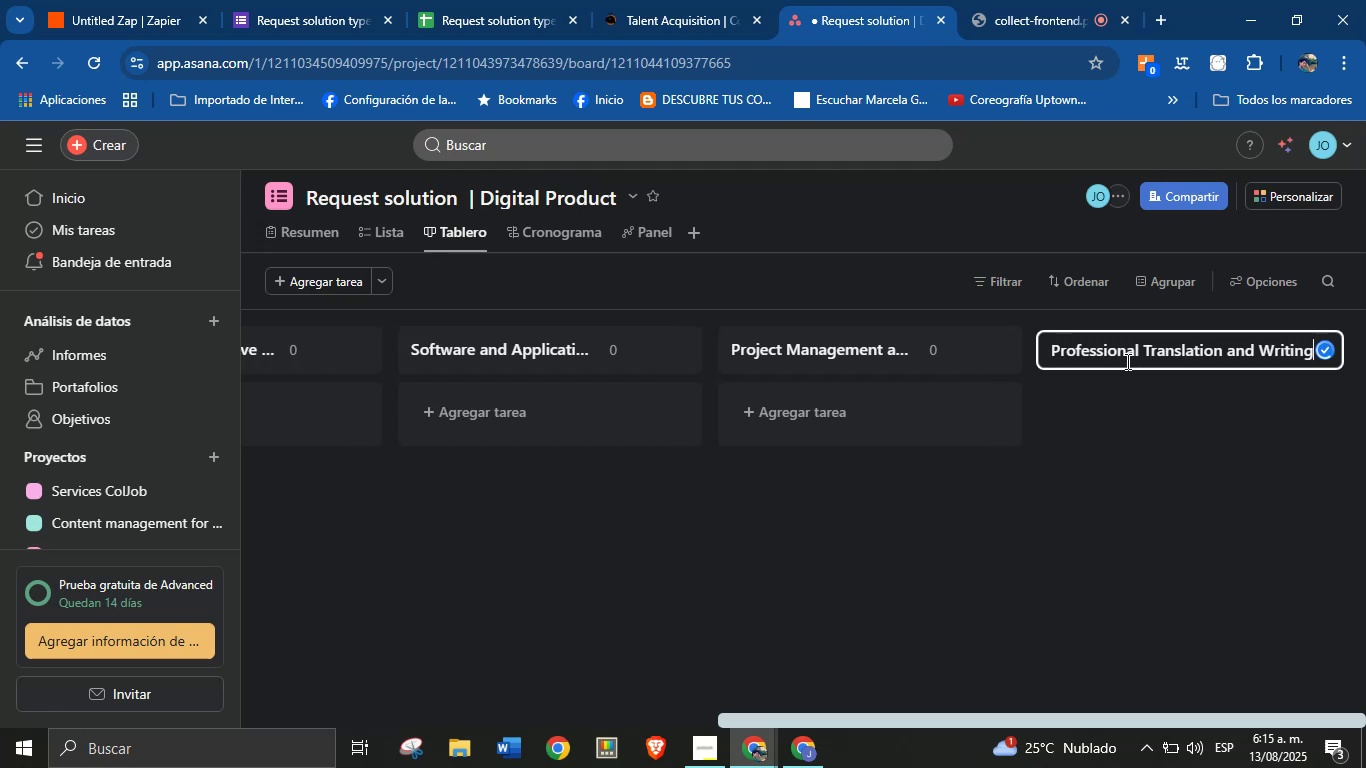 
key(Enter)
 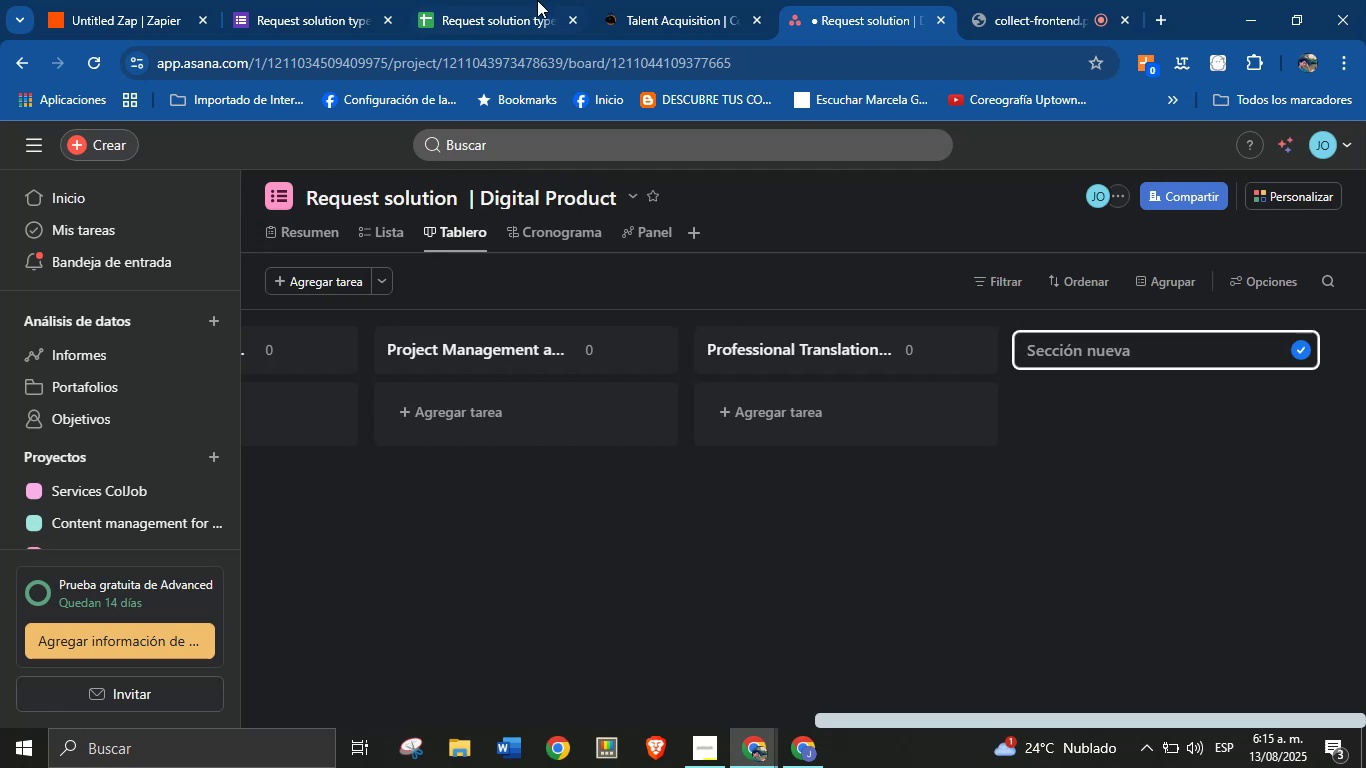 
left_click([648, 0])
 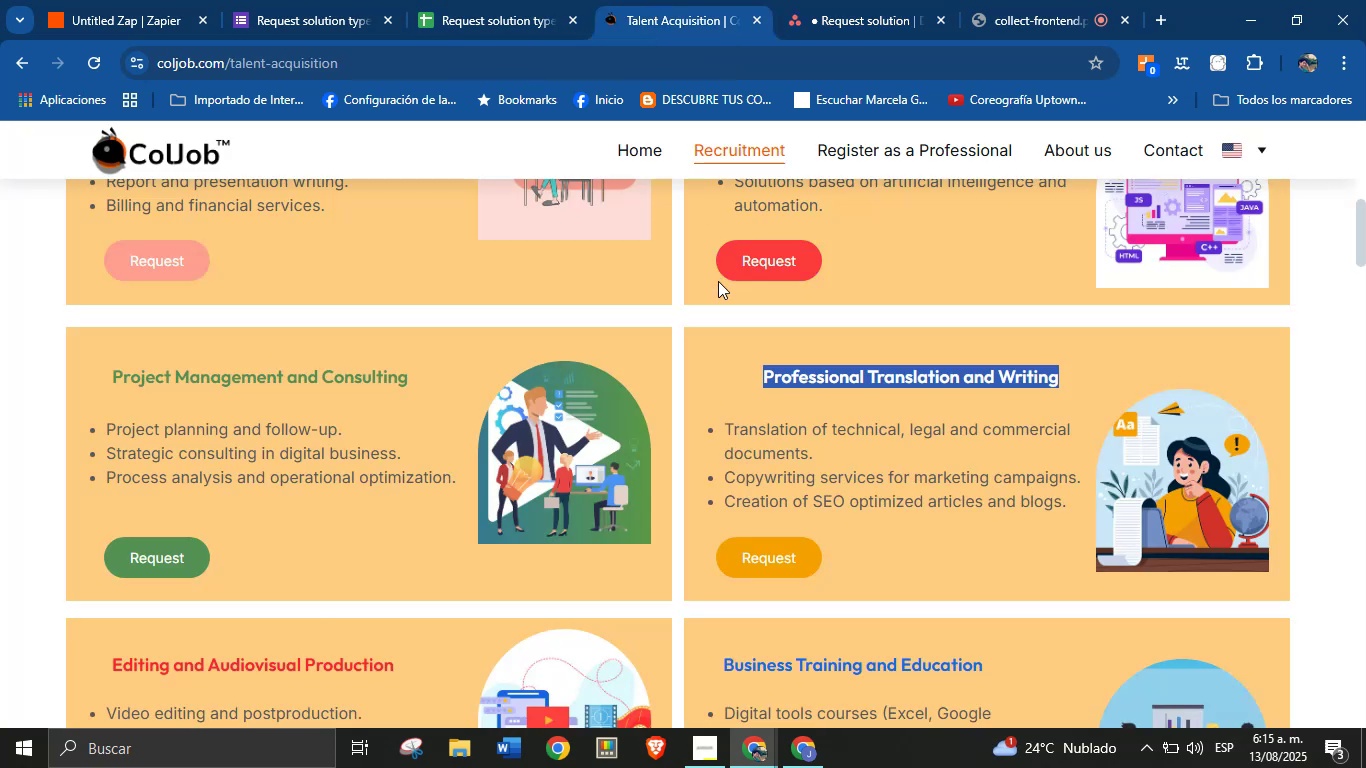 
scroll: coordinate [406, 464], scroll_direction: down, amount: 3.0
 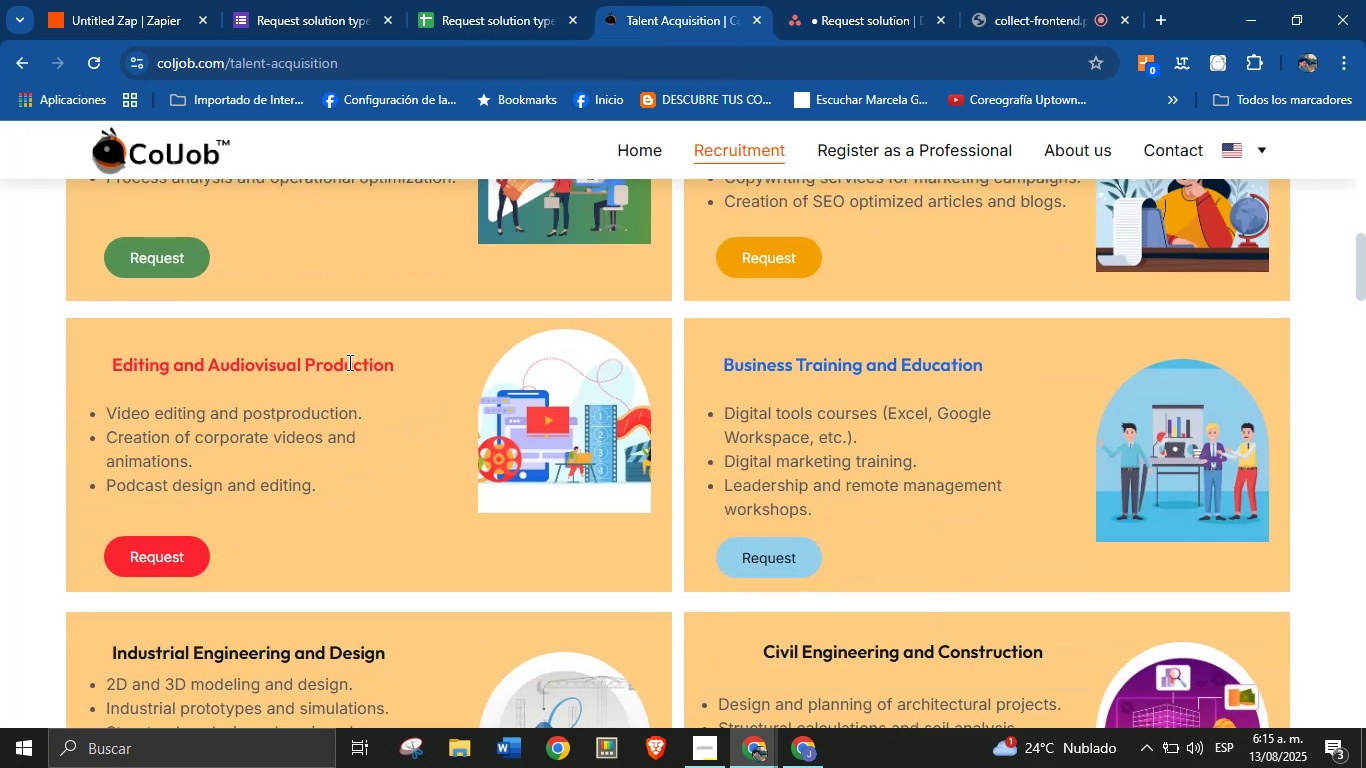 
double_click([348, 362])
 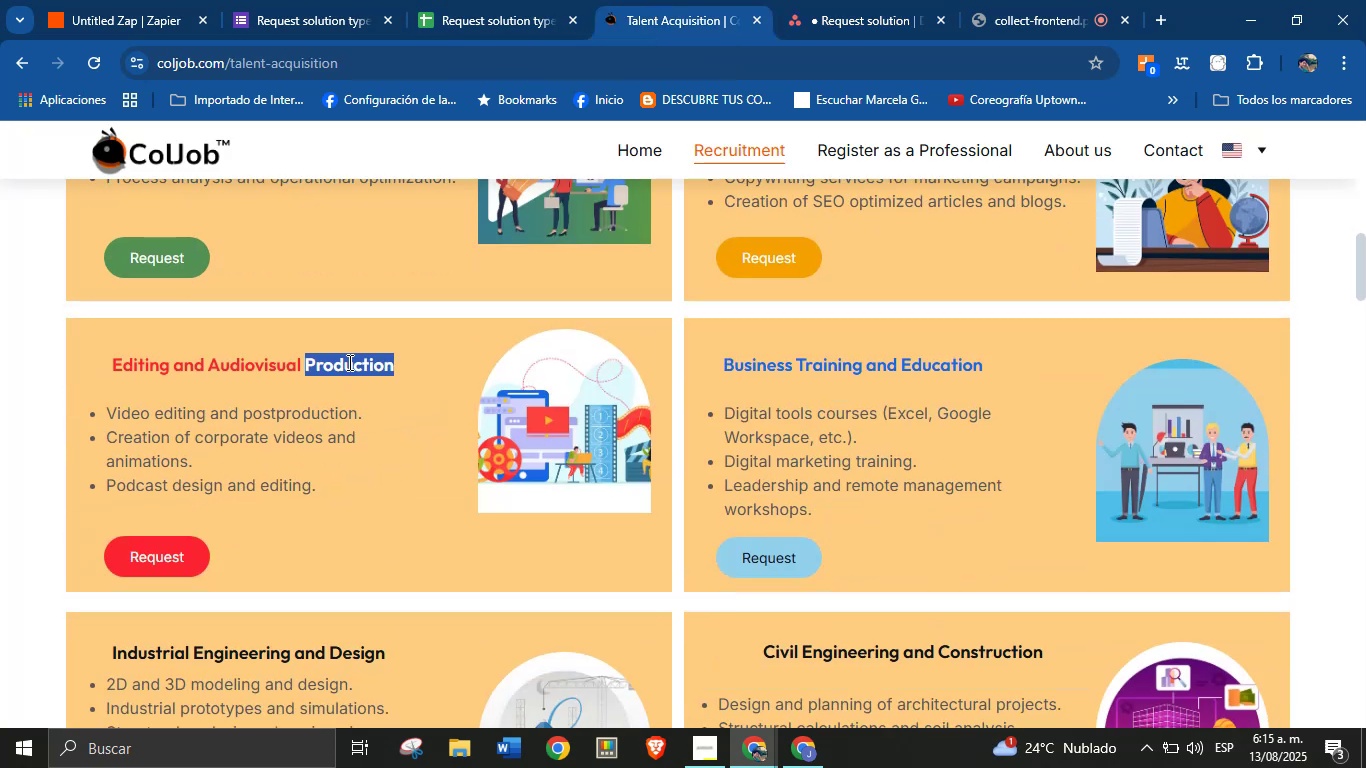 
triple_click([348, 362])
 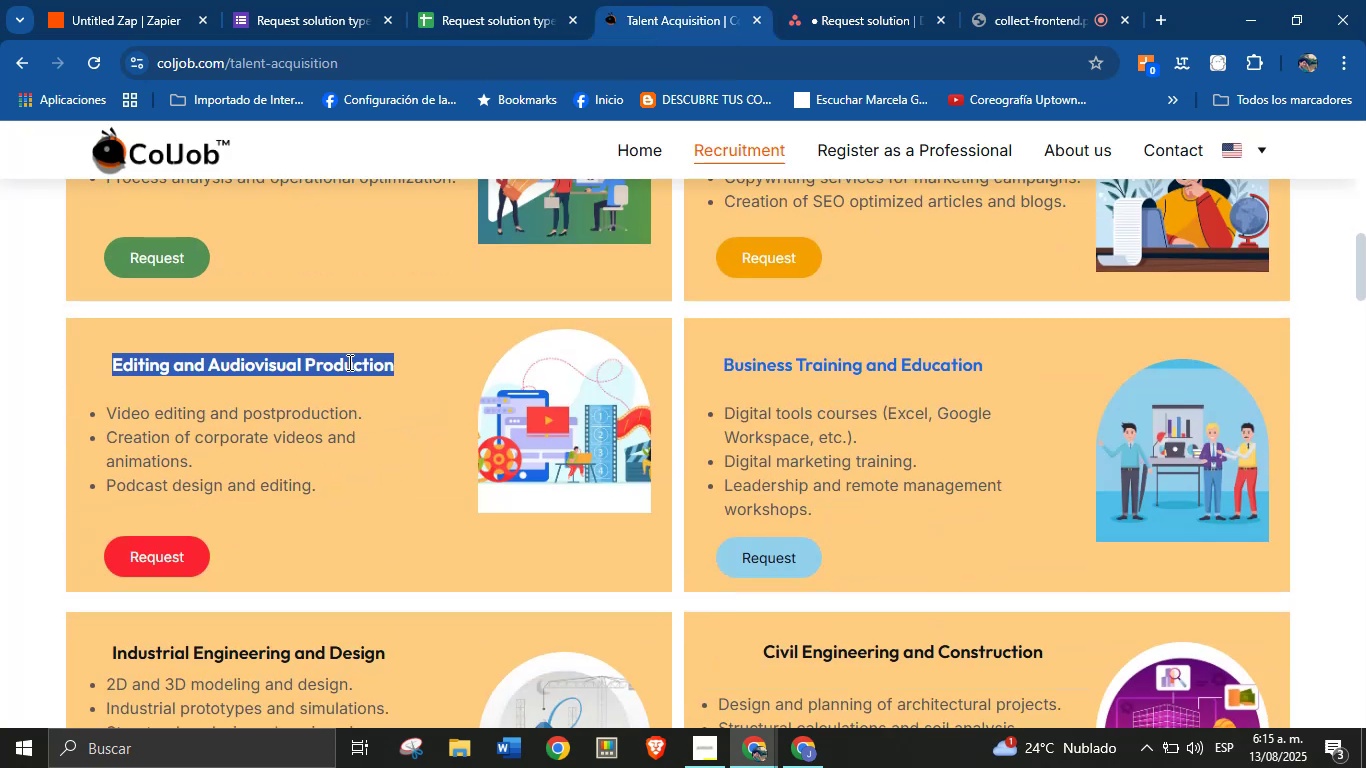 
key(Control+C)
 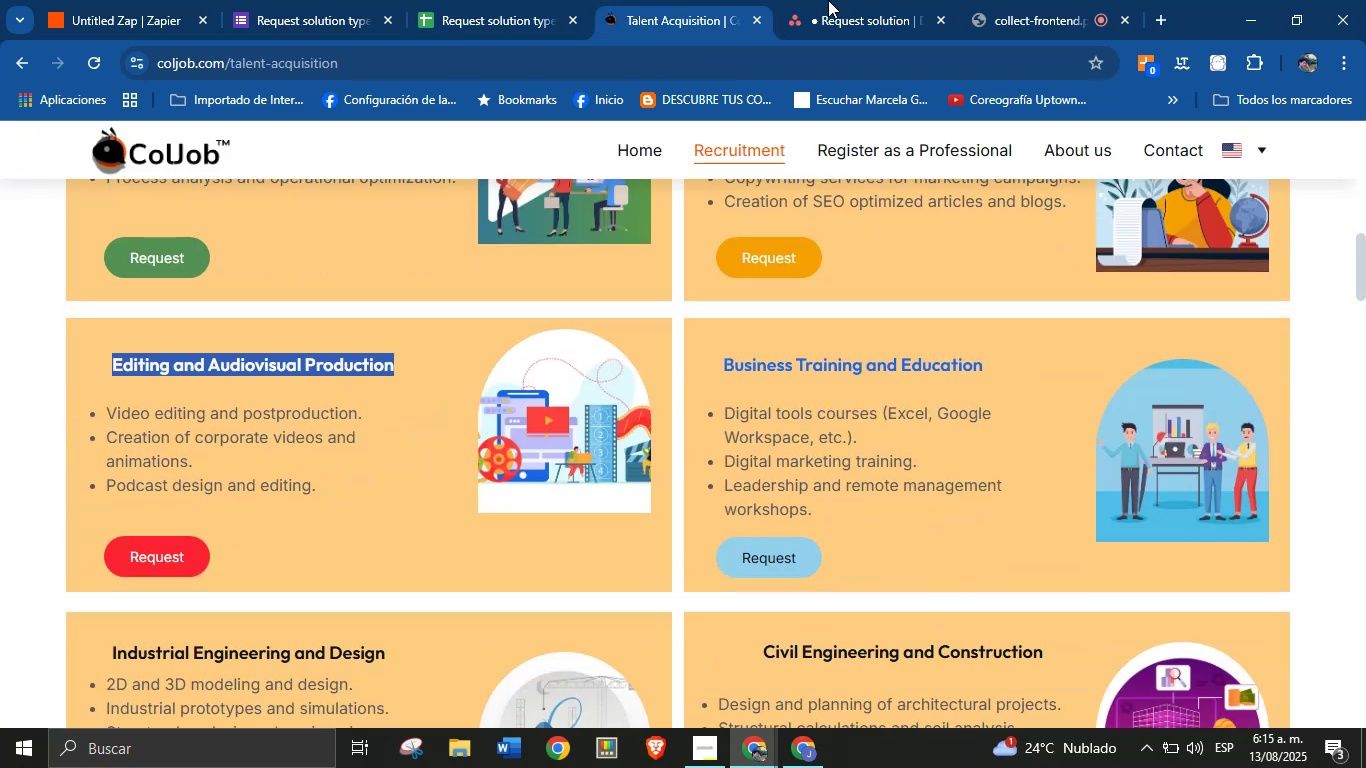 
left_click([863, 0])
 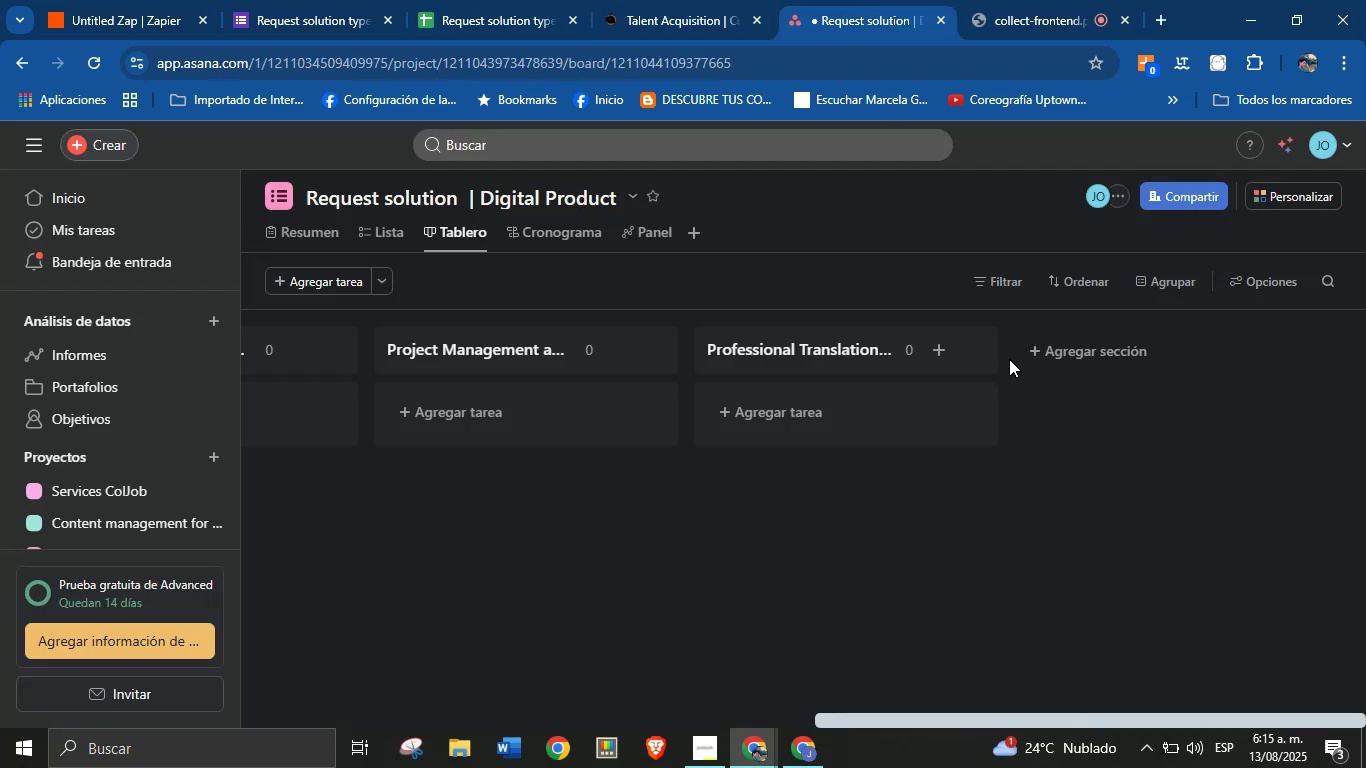 
left_click([1079, 352])
 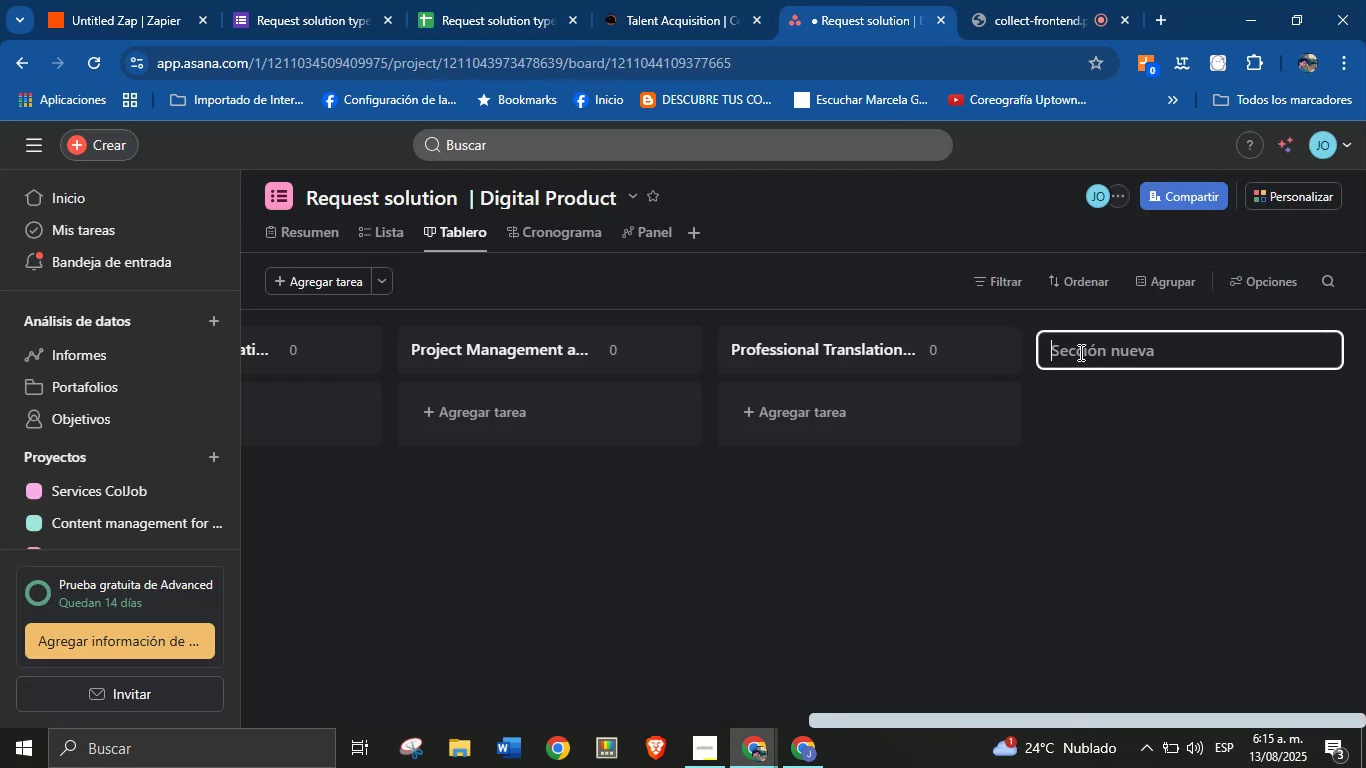 
key(Control+V)
 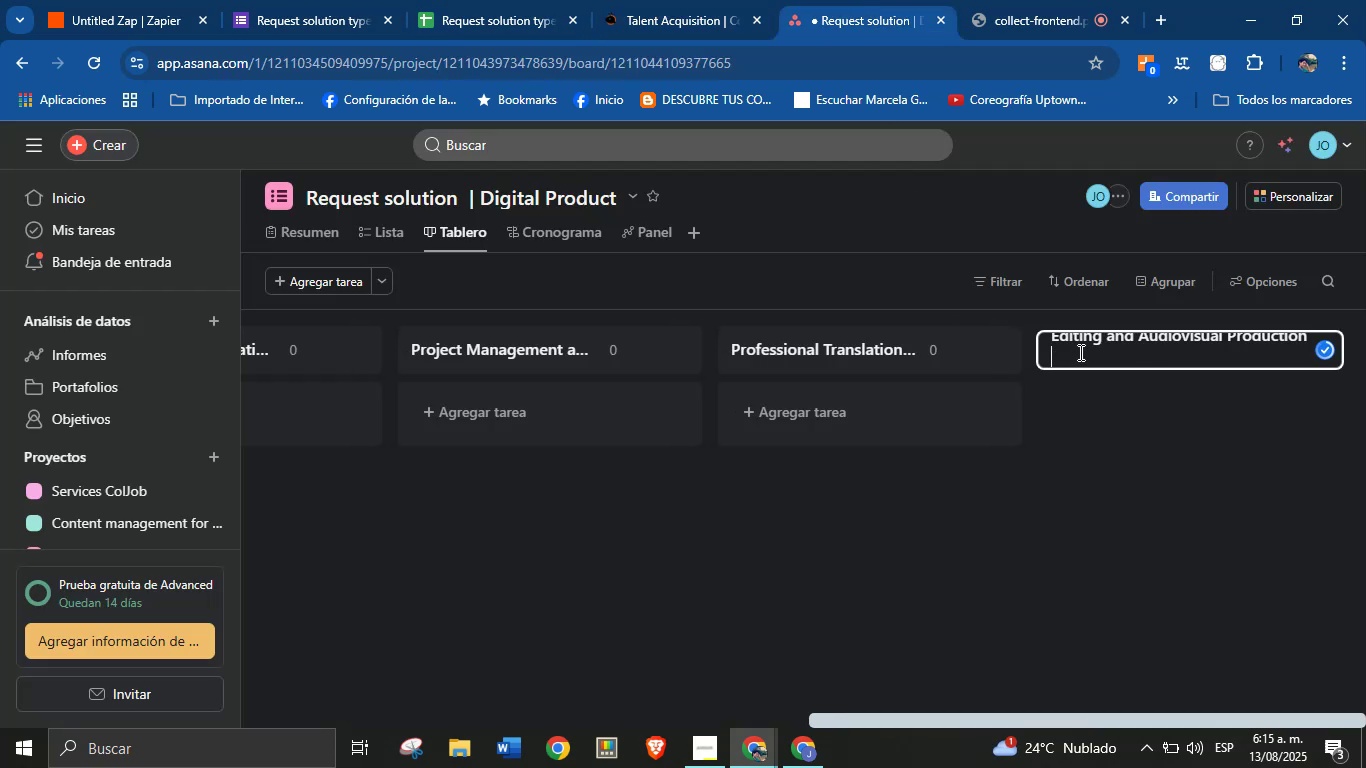 
key(Backspace)
 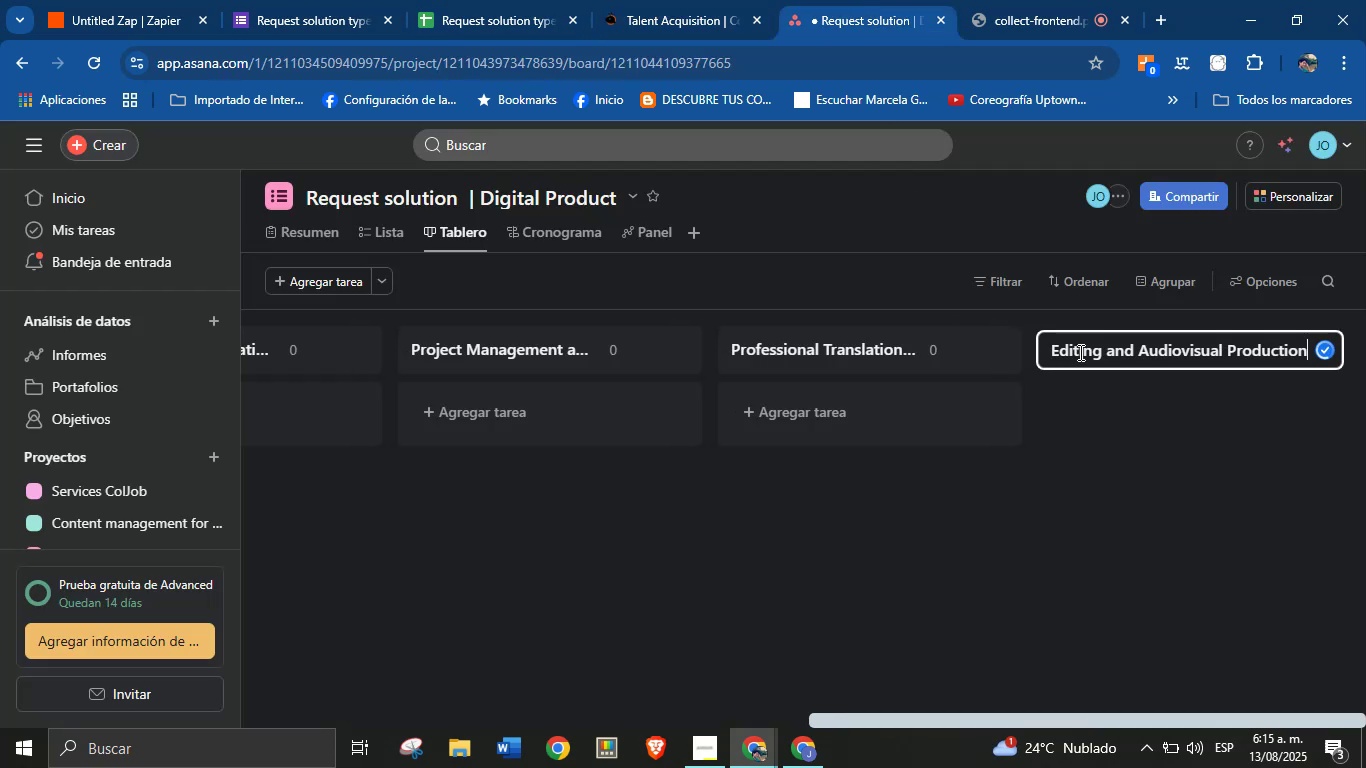 
key(Enter)
 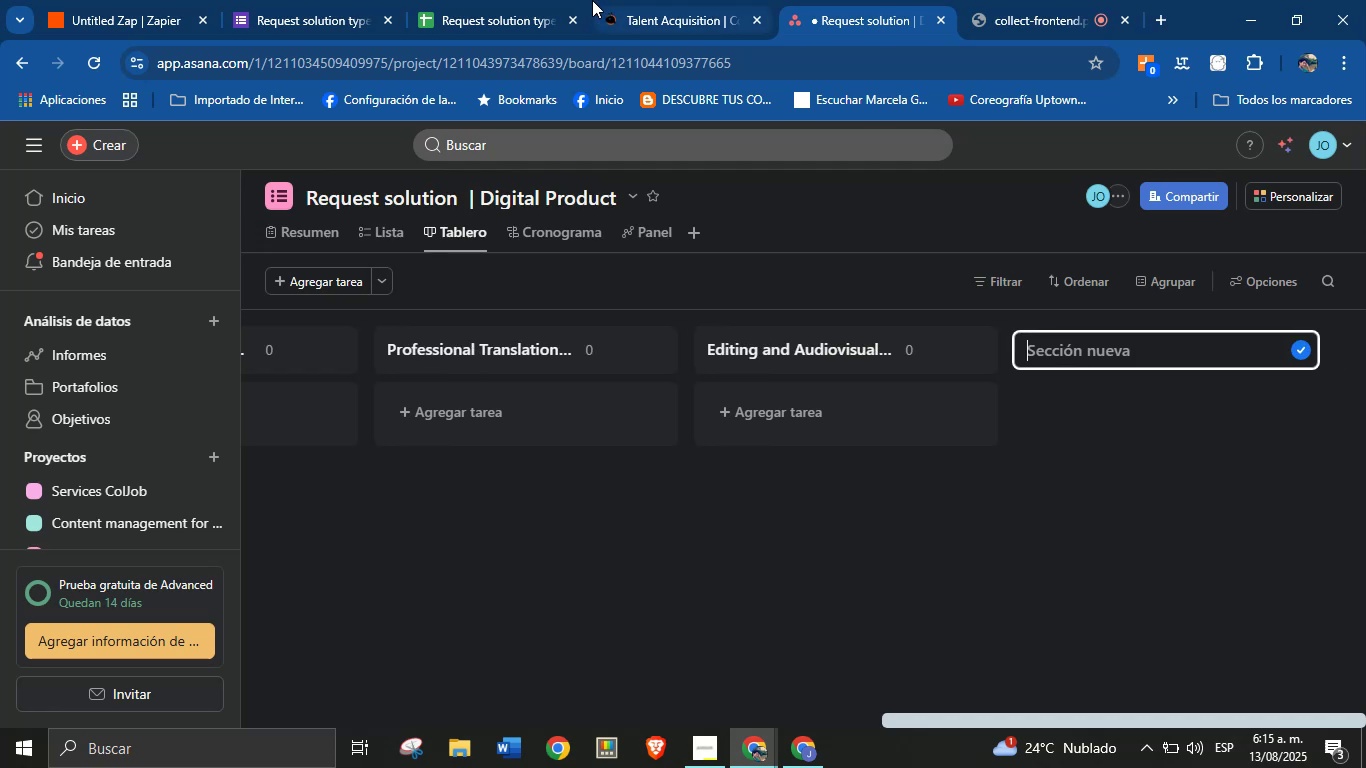 
left_click([641, 0])
 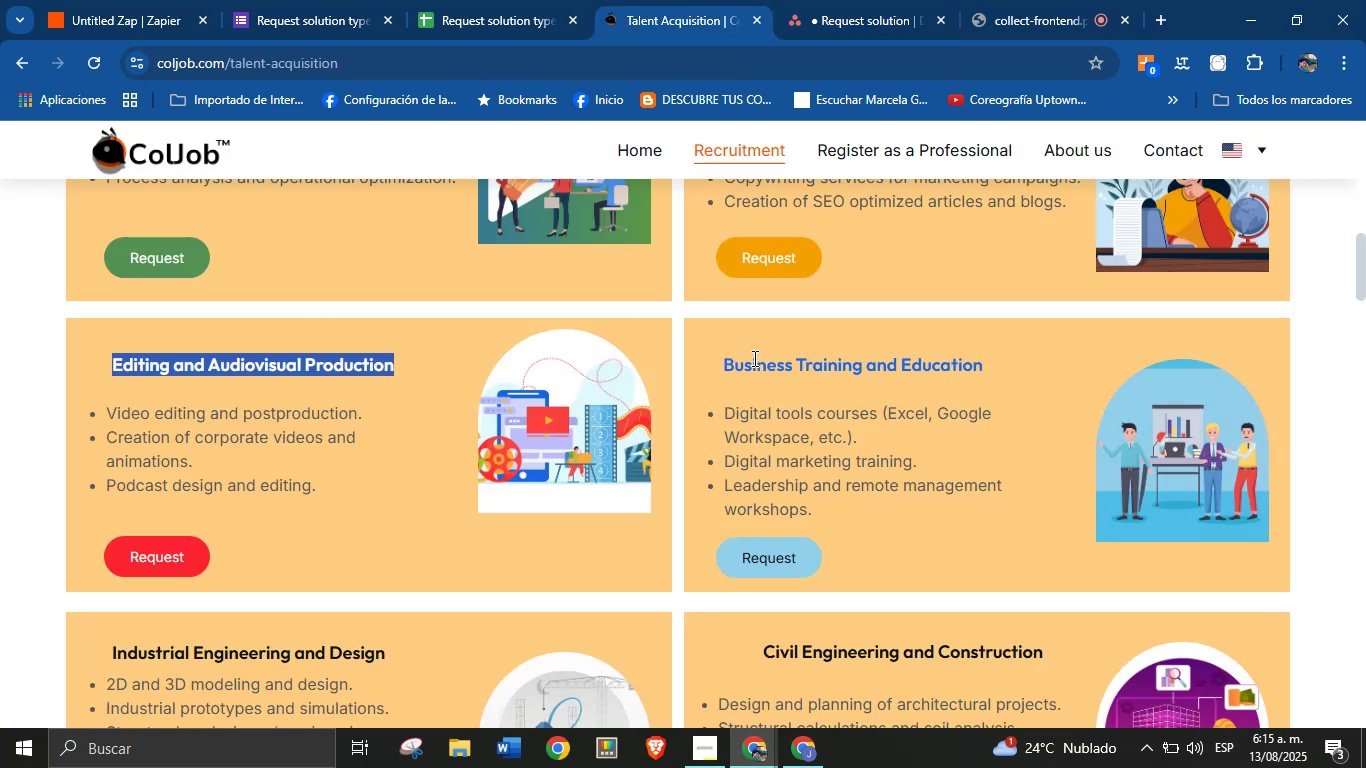 
double_click([757, 356])
 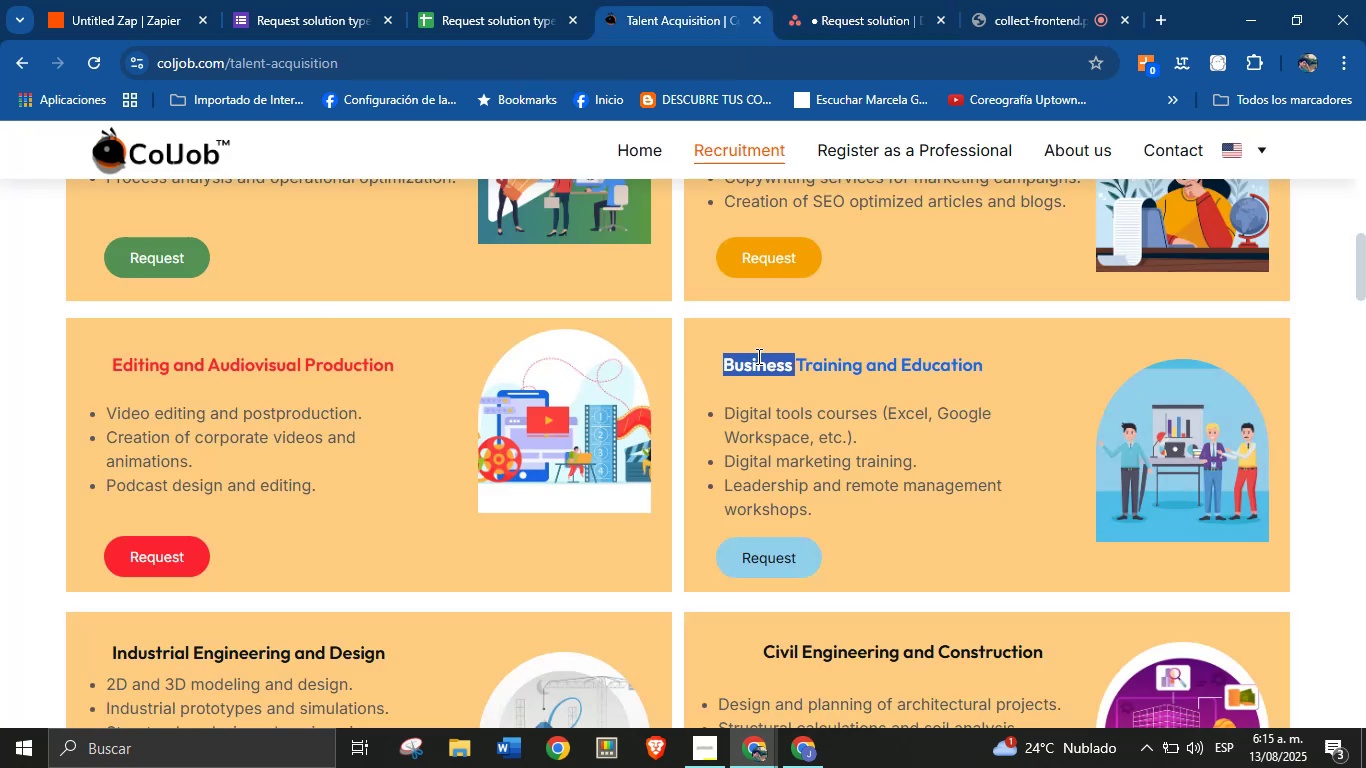 
triple_click([757, 356])
 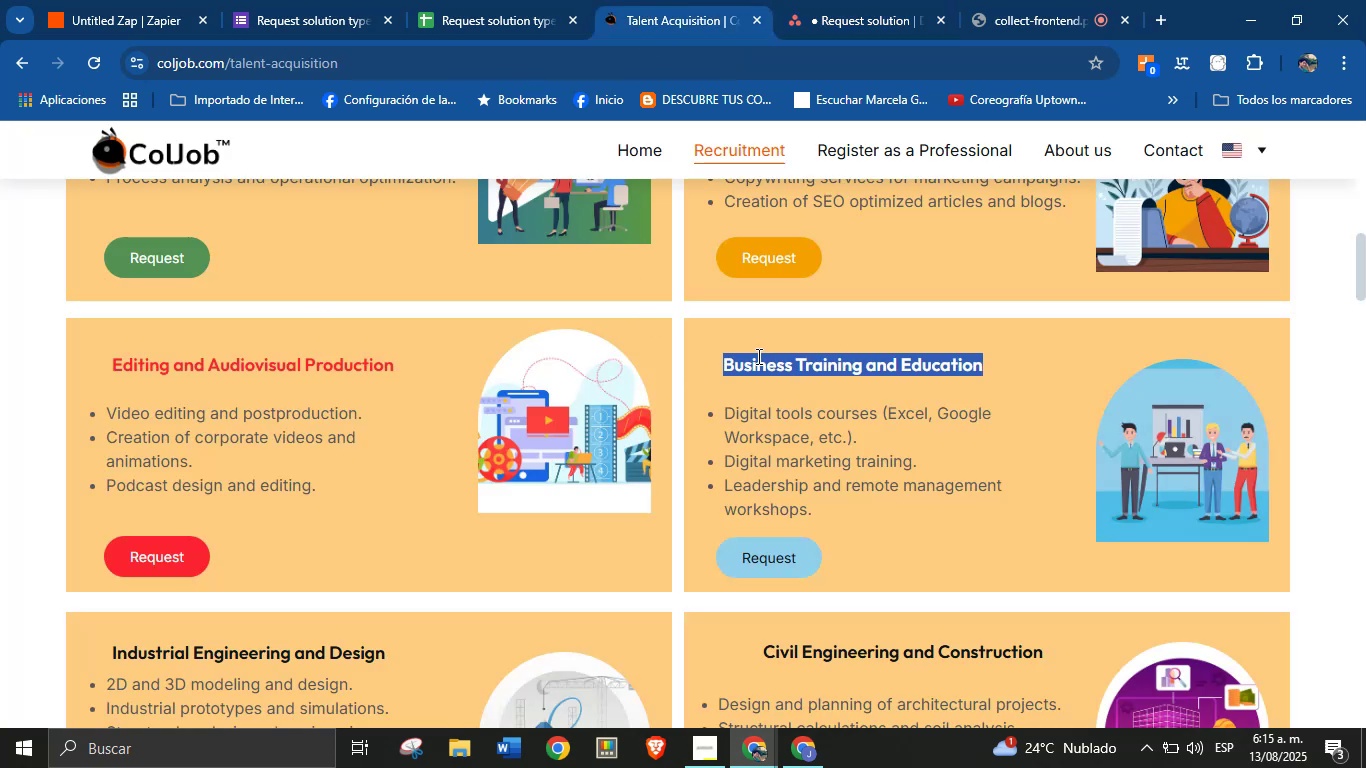 
key(Control+C)
 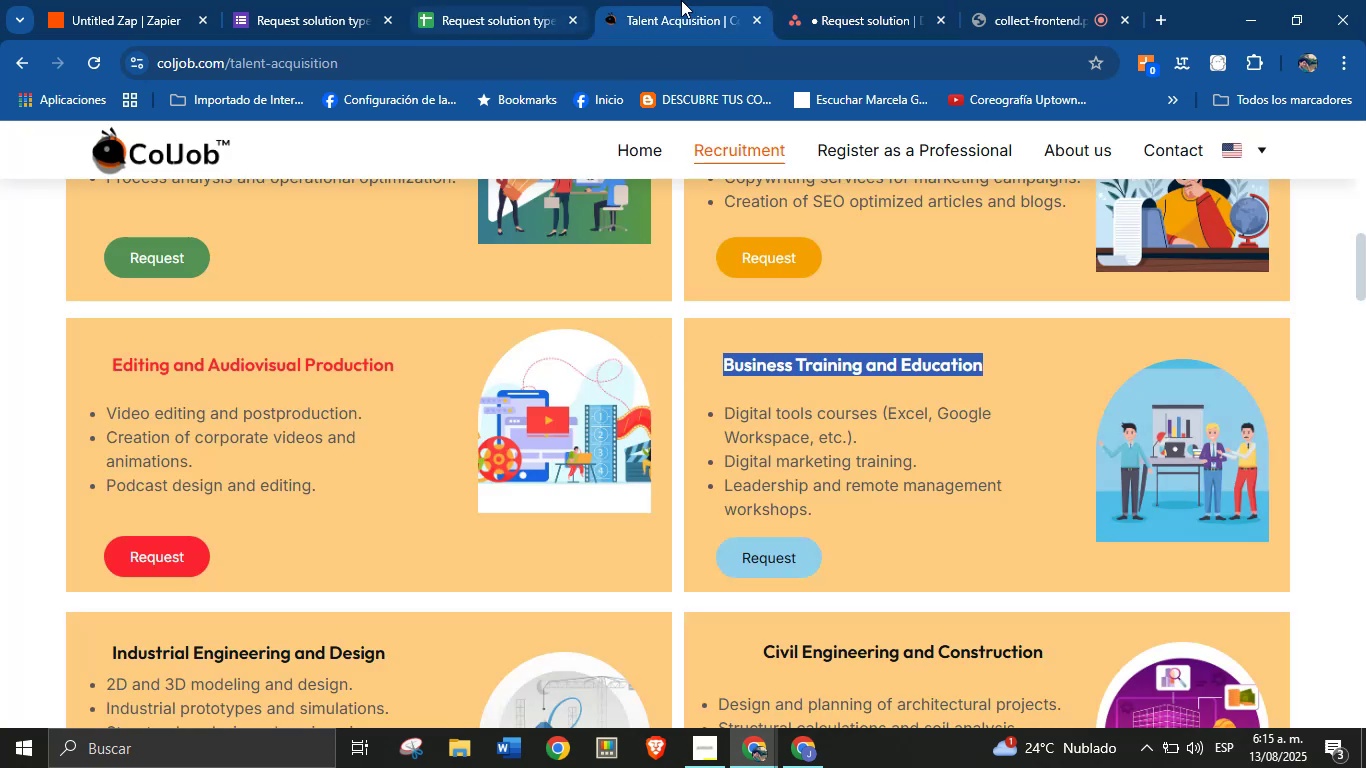 
left_click([807, 0])
 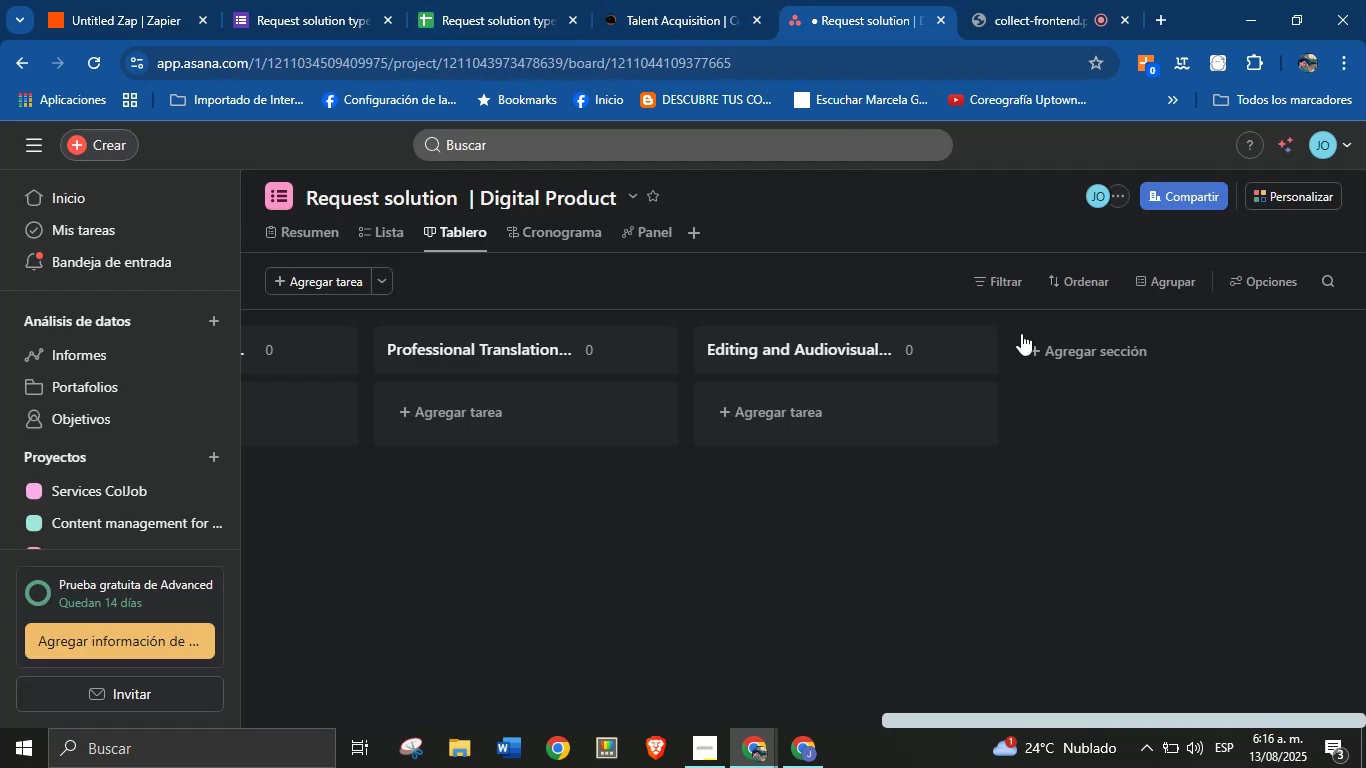 
left_click([1033, 340])
 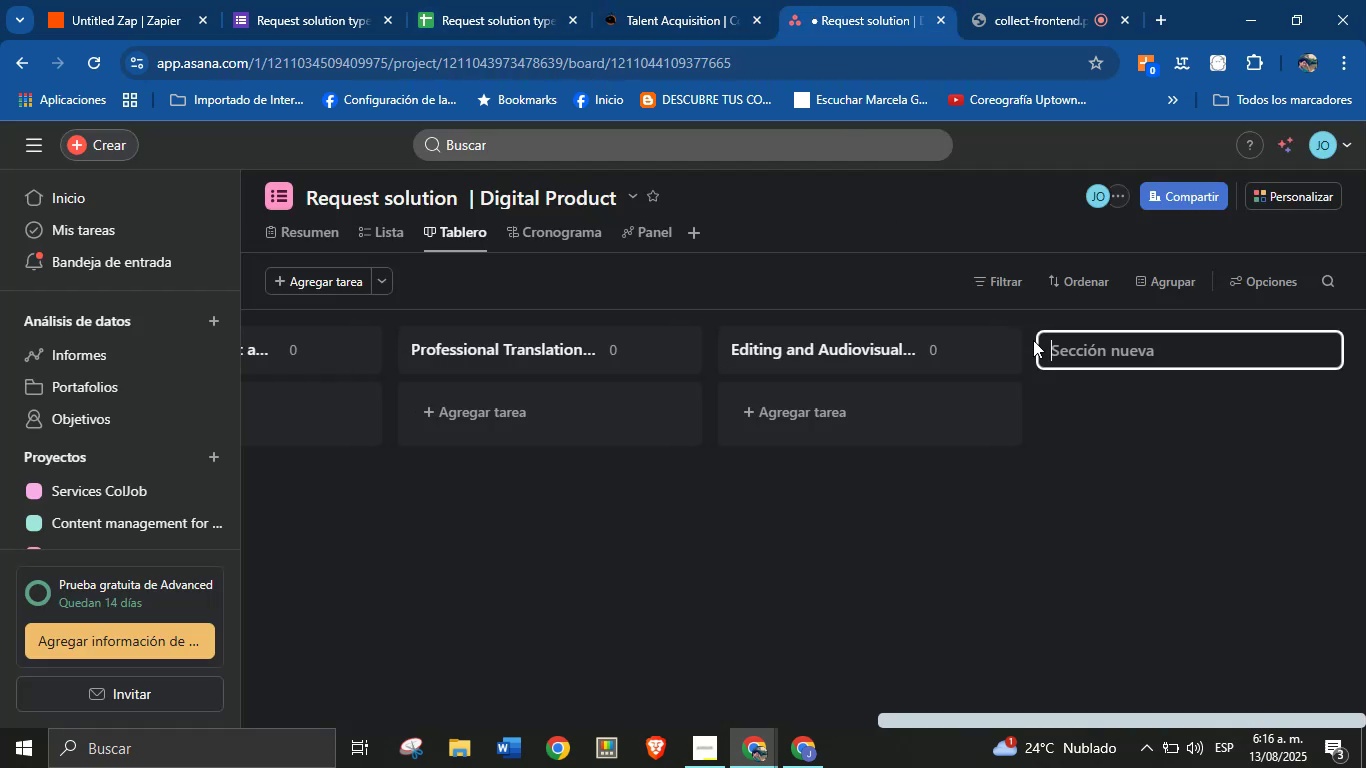 
key(Control+V)
 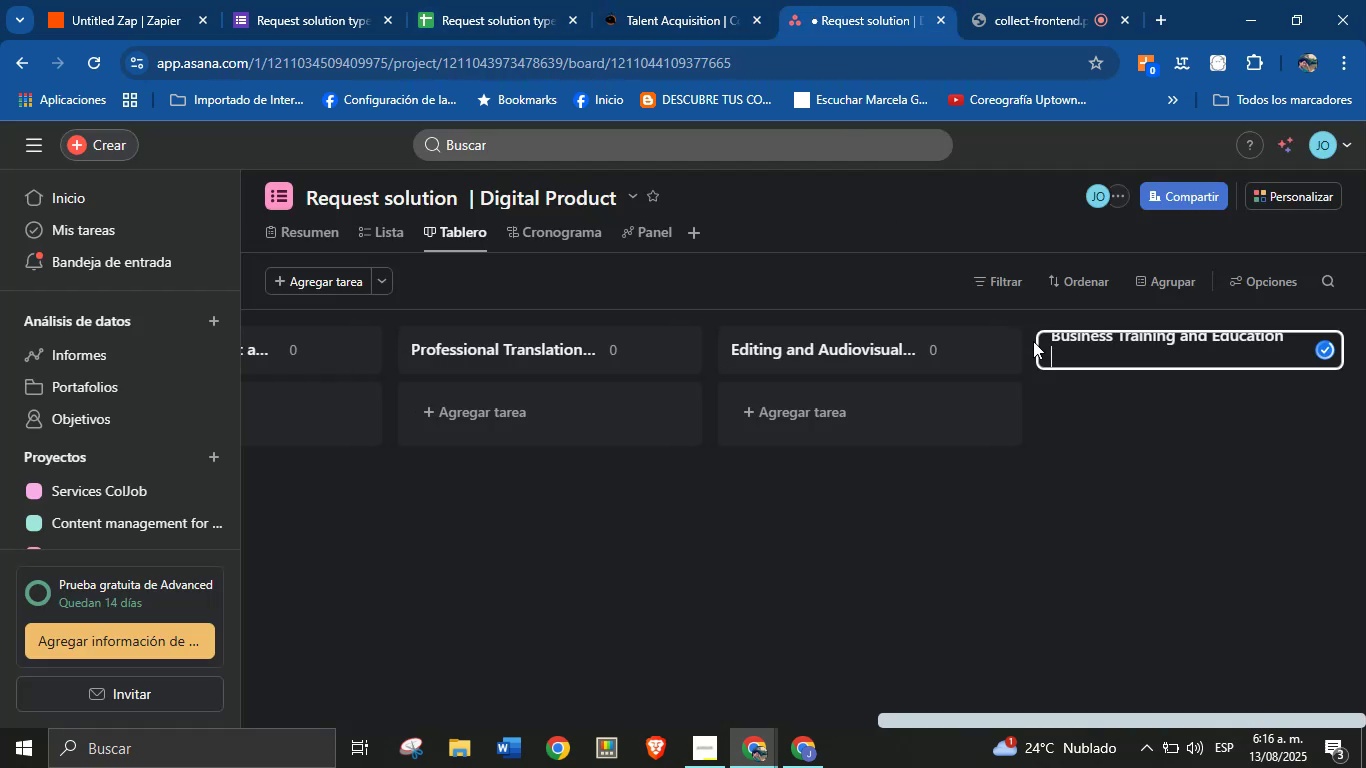 
key(Backspace)
 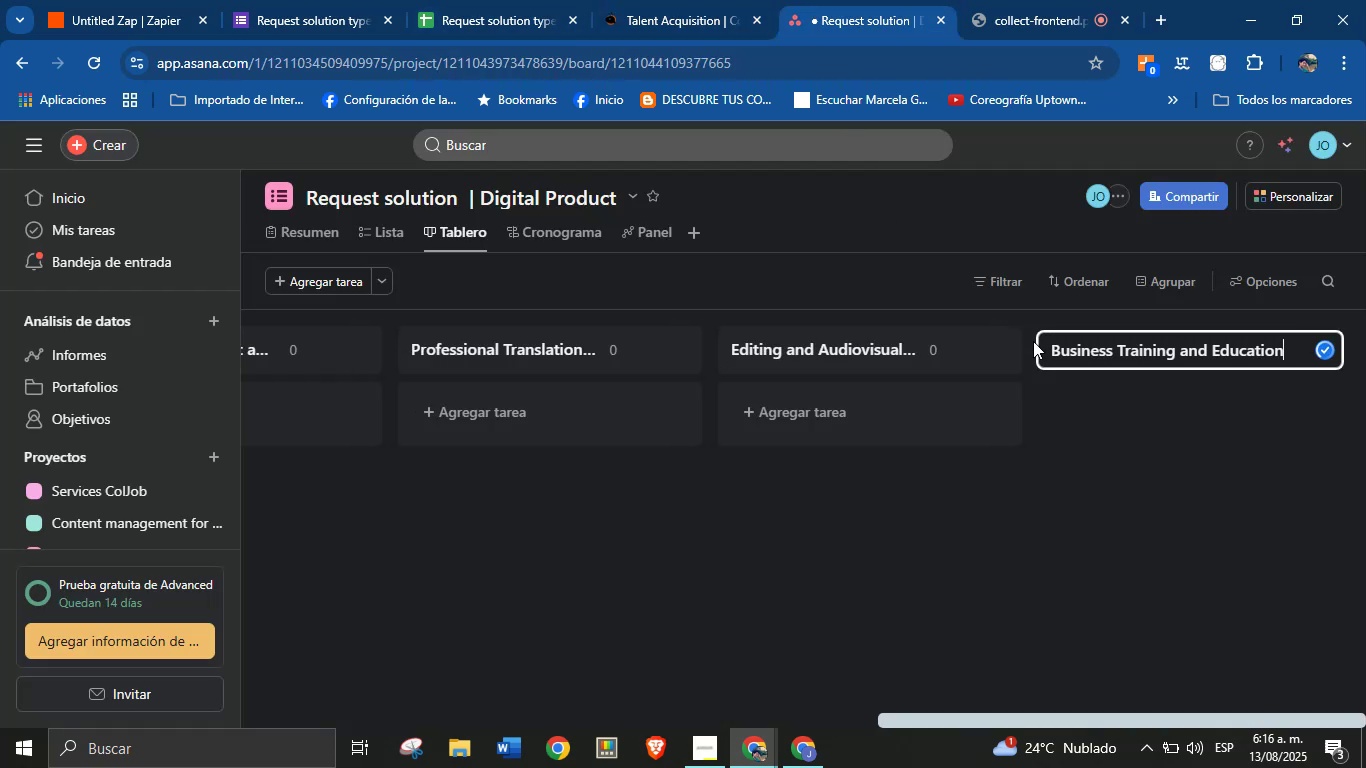 
key(Enter)
 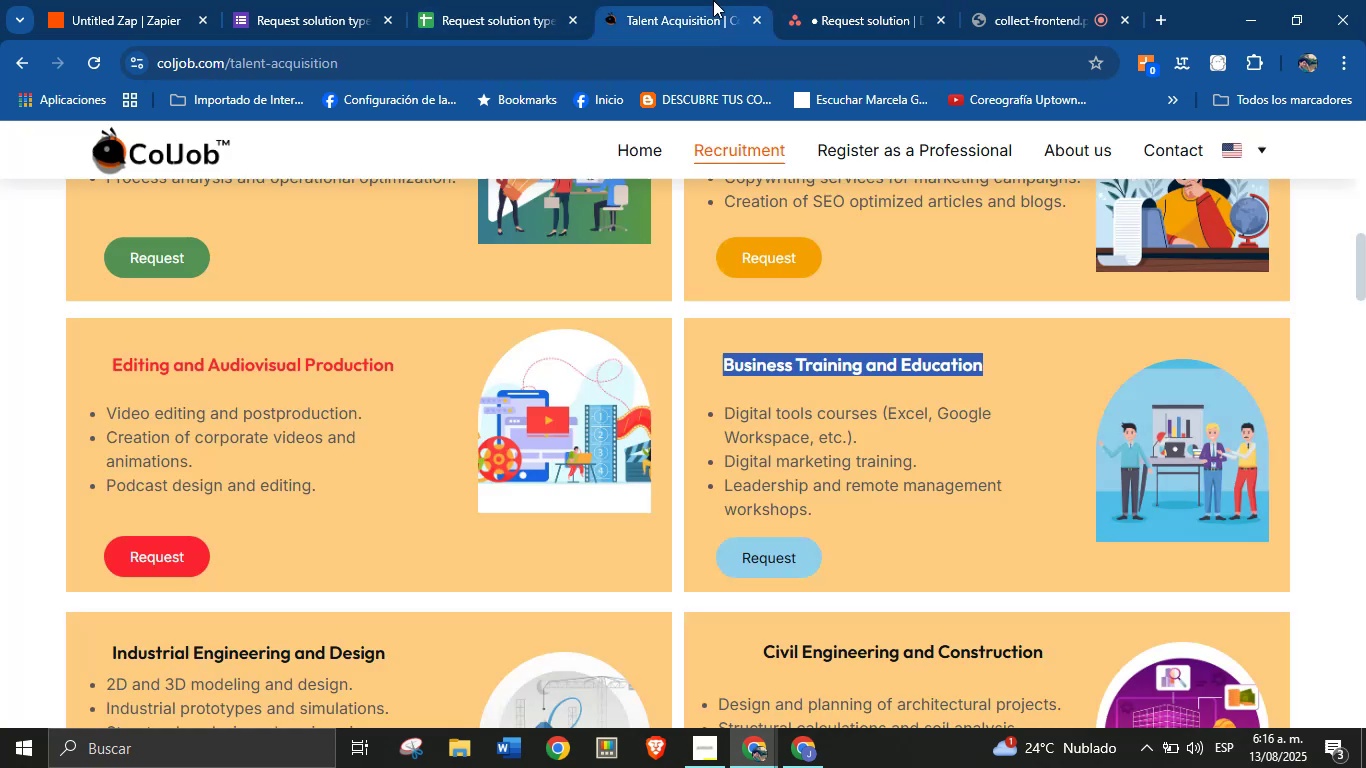 
scroll: coordinate [589, 418], scroll_direction: down, amount: 2.0
 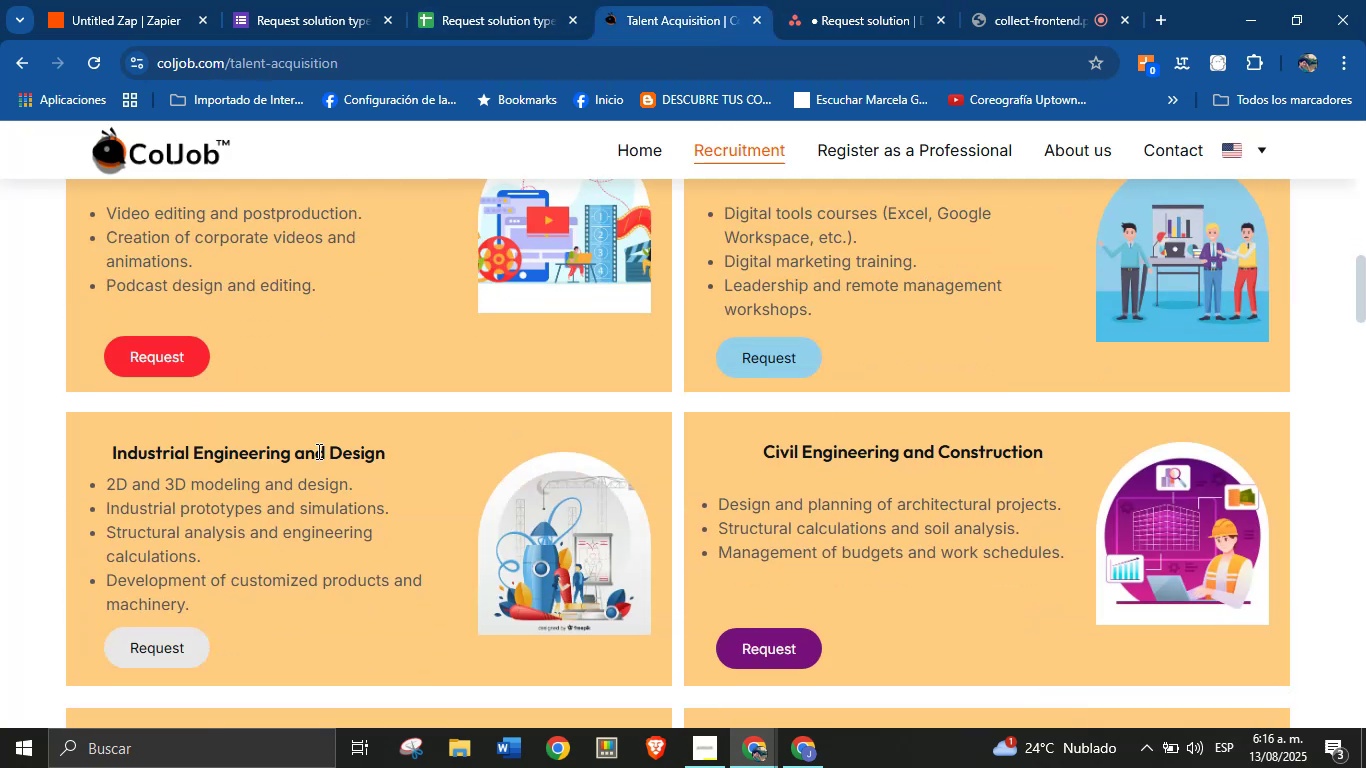 
double_click([317, 451])
 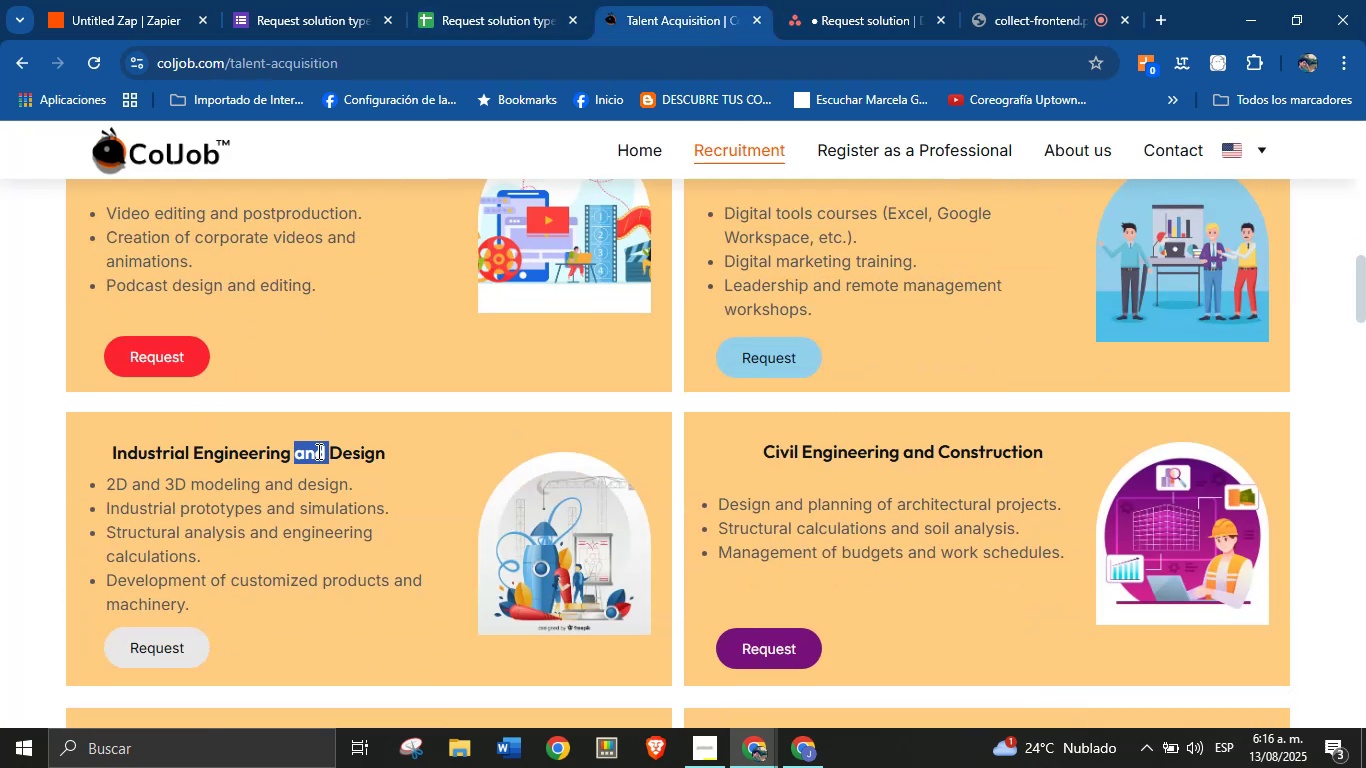 
triple_click([317, 451])
 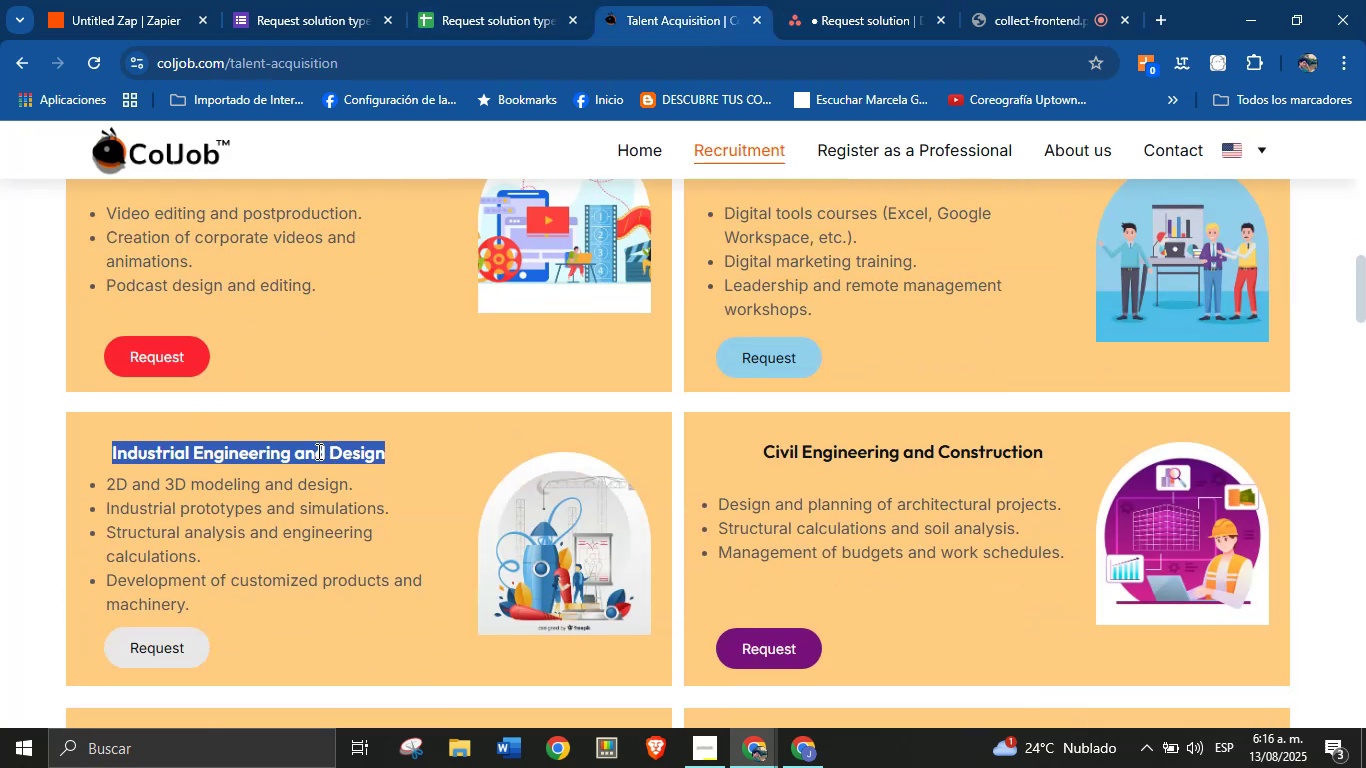 
key(Control+C)
 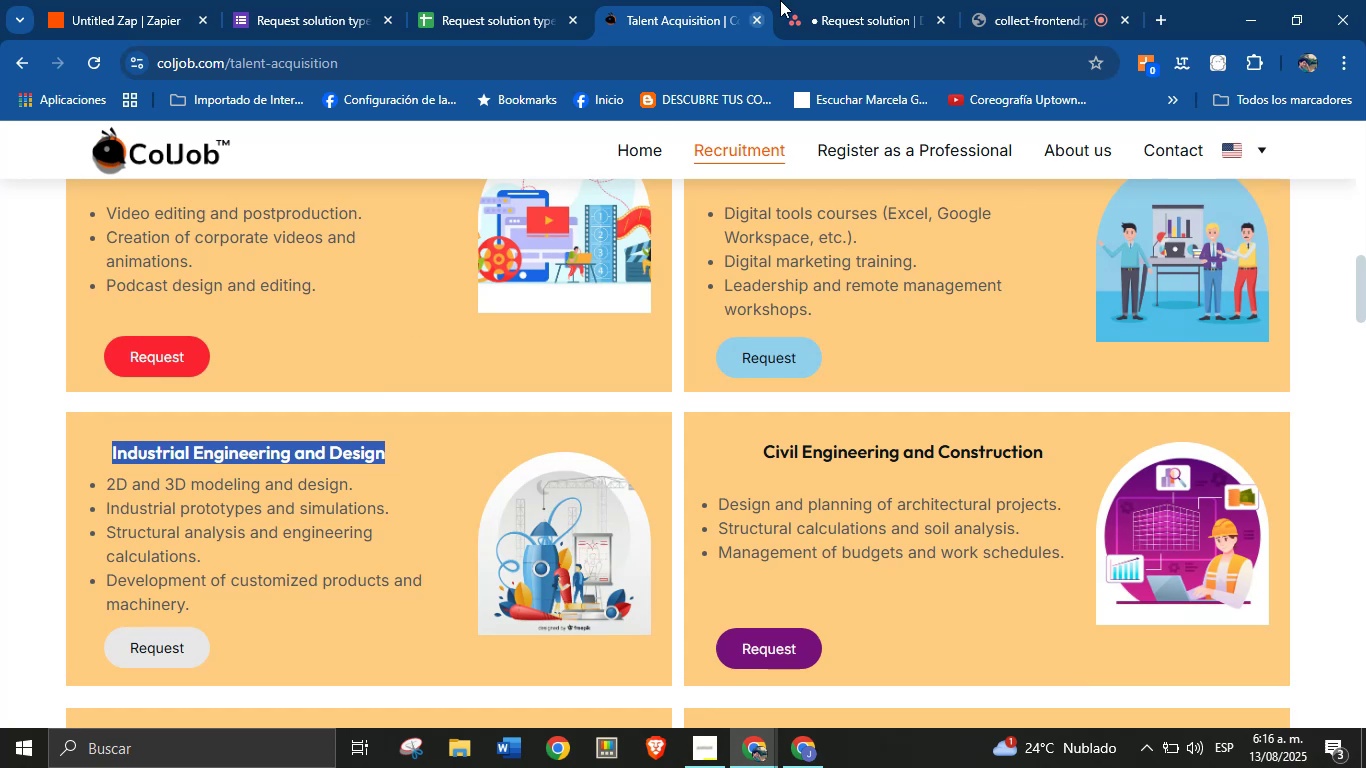 
left_click([836, 0])
 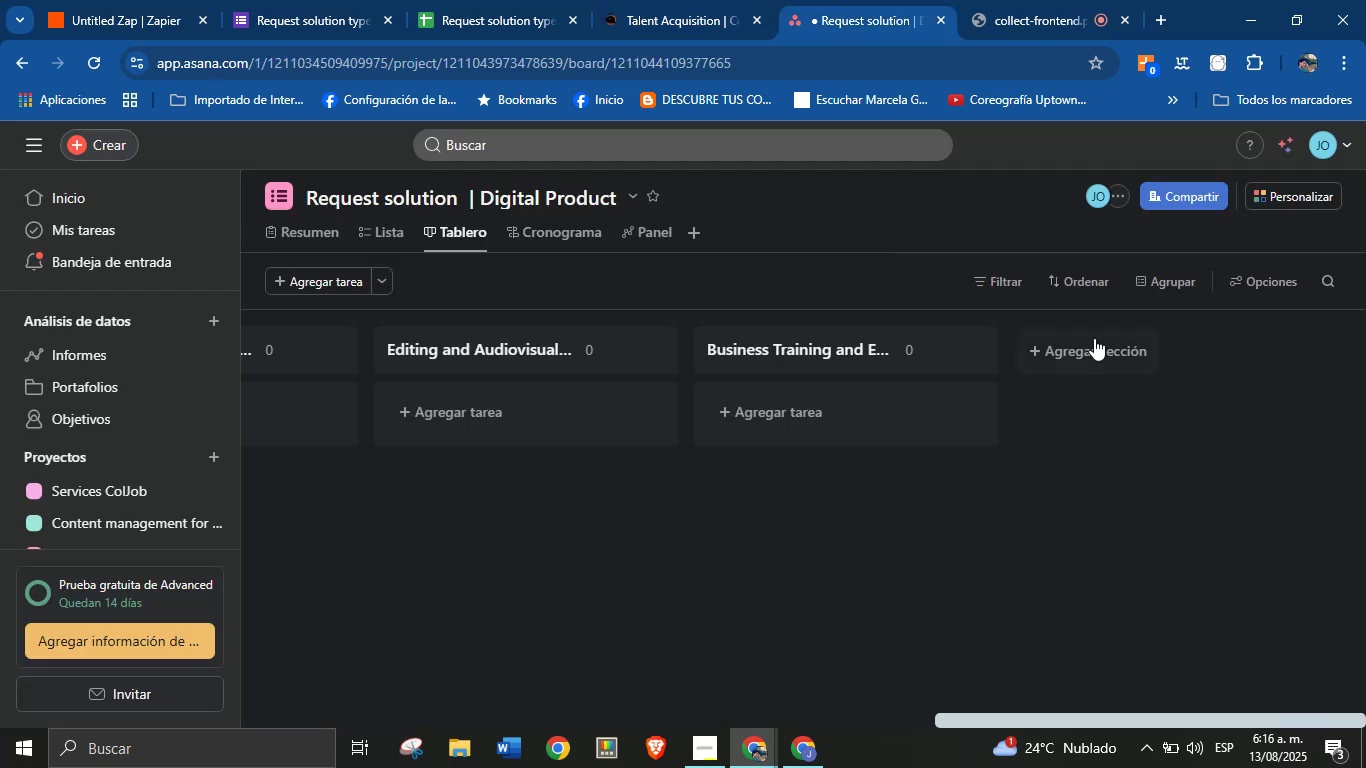 
key(Control+V)
 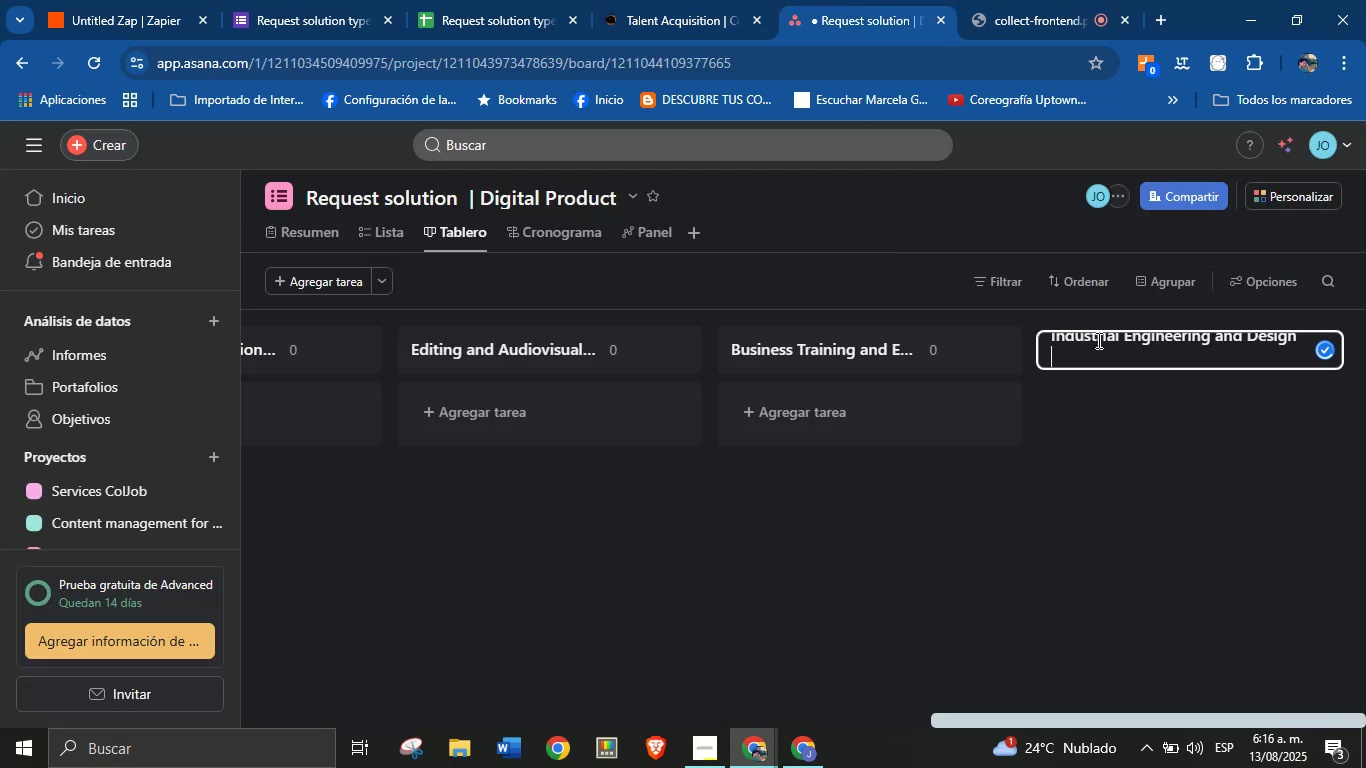 
key(Backspace)
 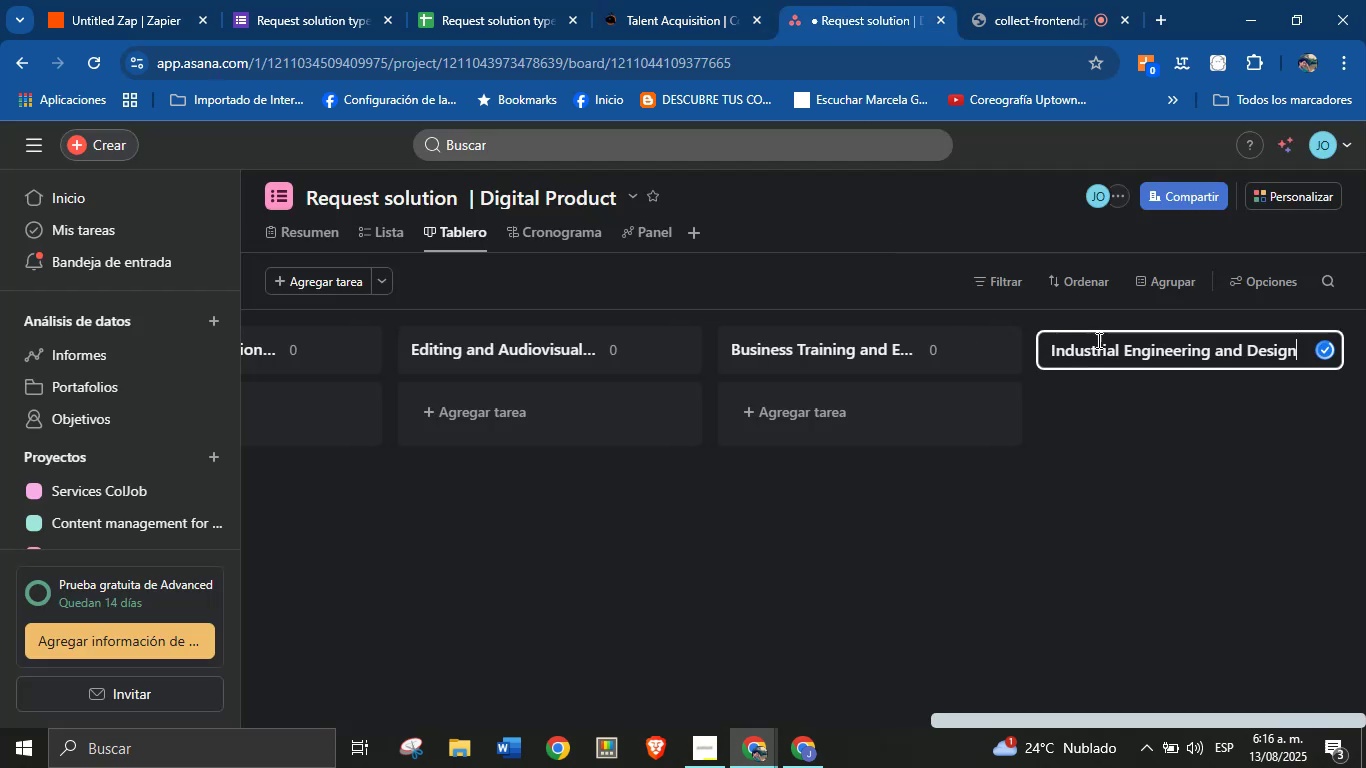 
key(Enter)
 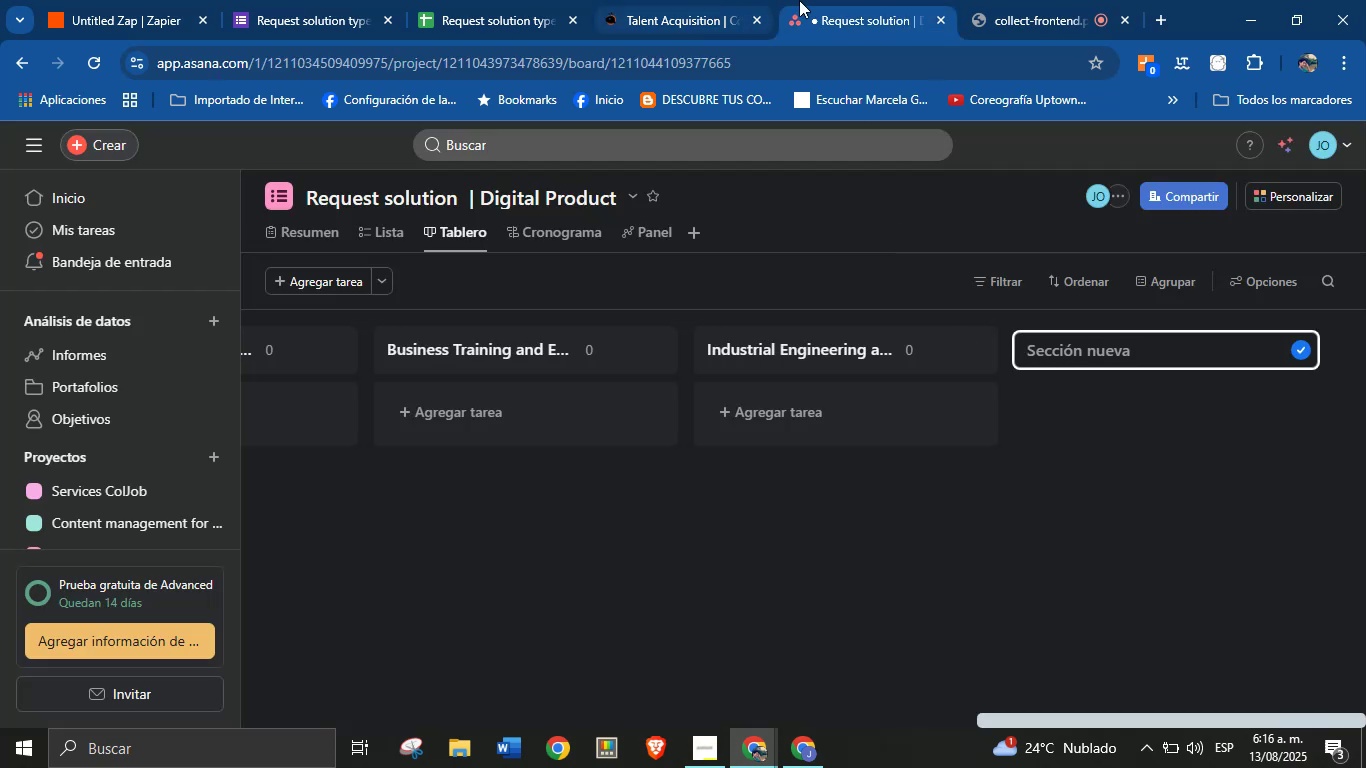 
left_click([728, 0])
 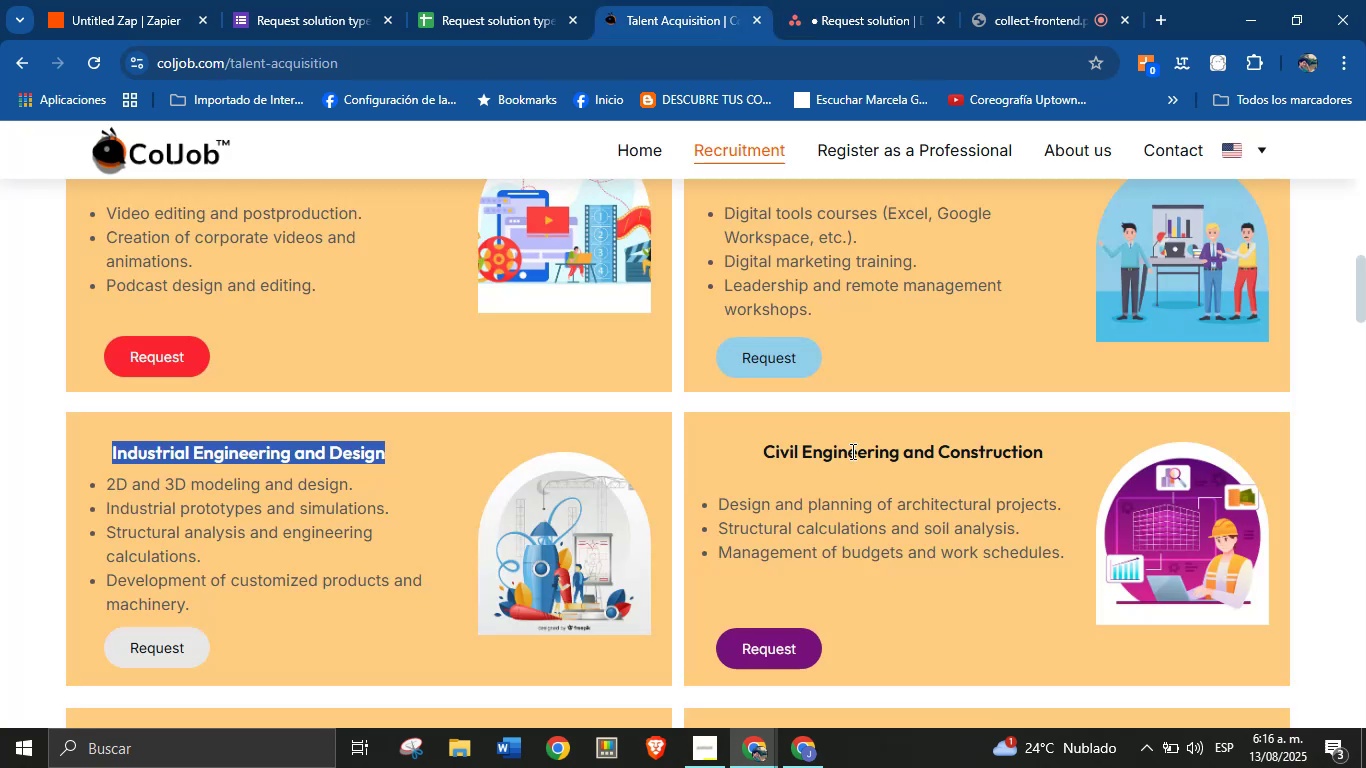 
double_click([851, 449])
 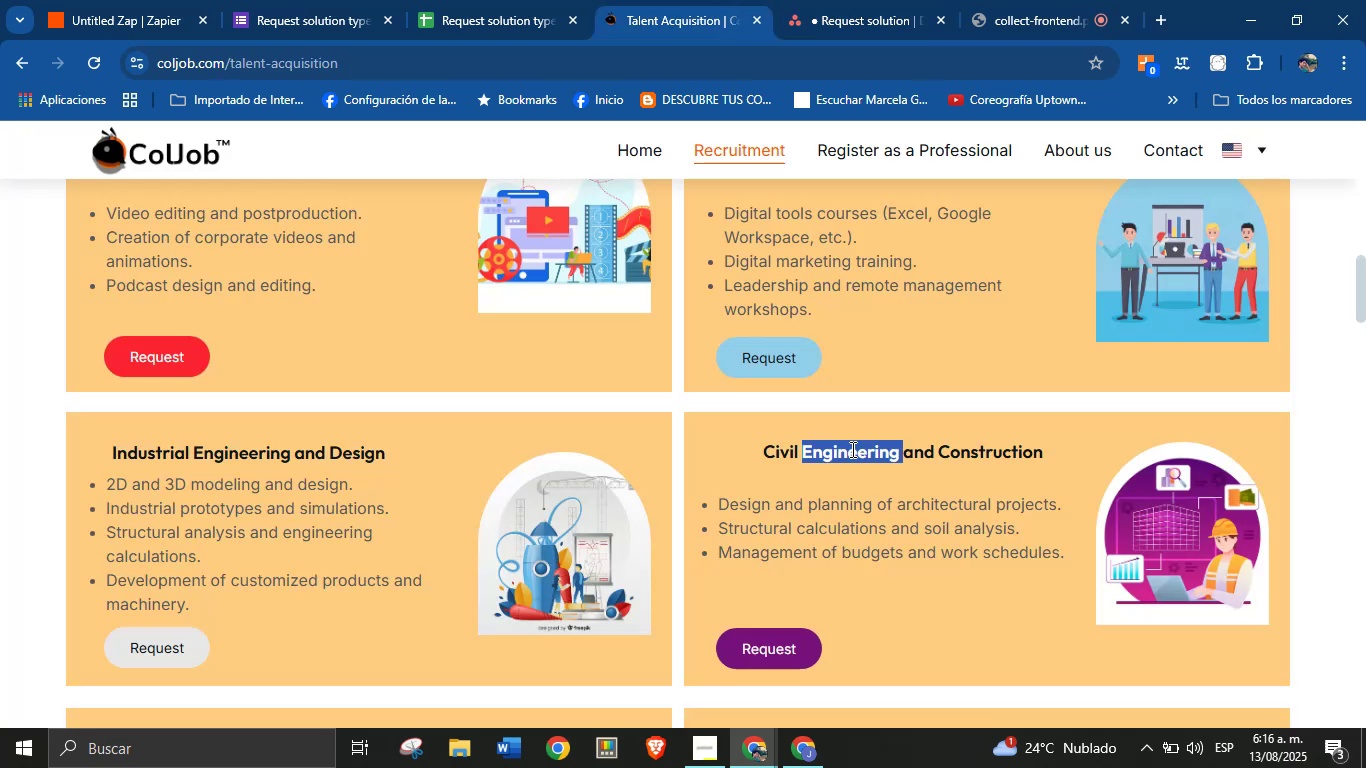 
triple_click([851, 449])
 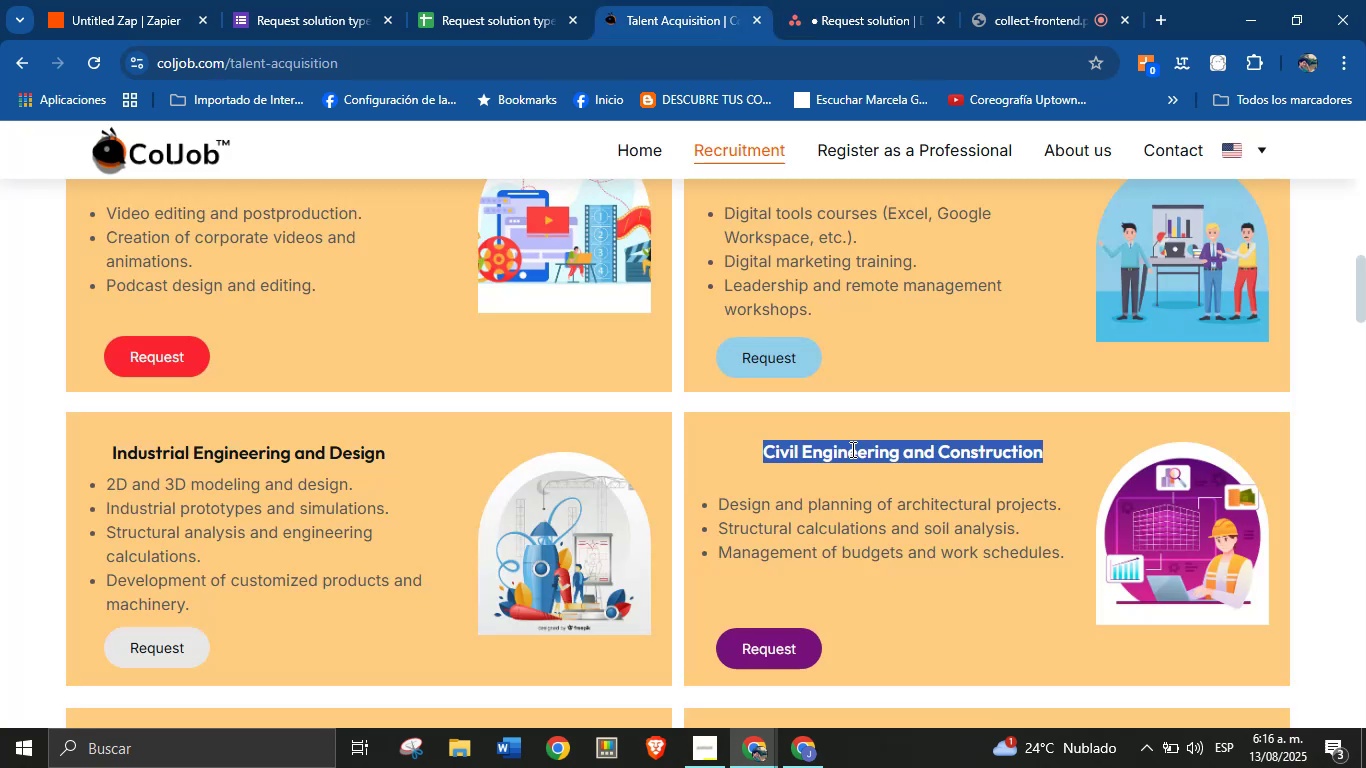 
key(Control+C)
 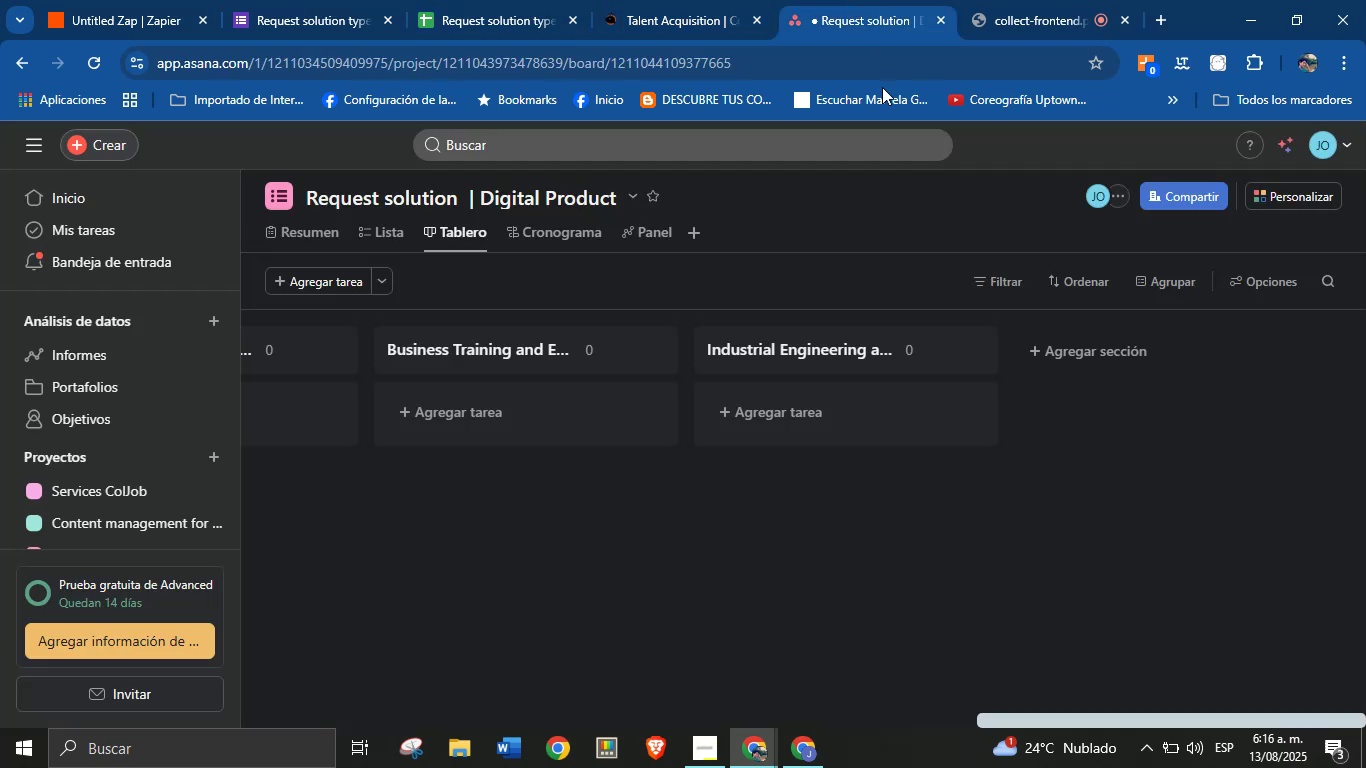 
left_click([1077, 353])
 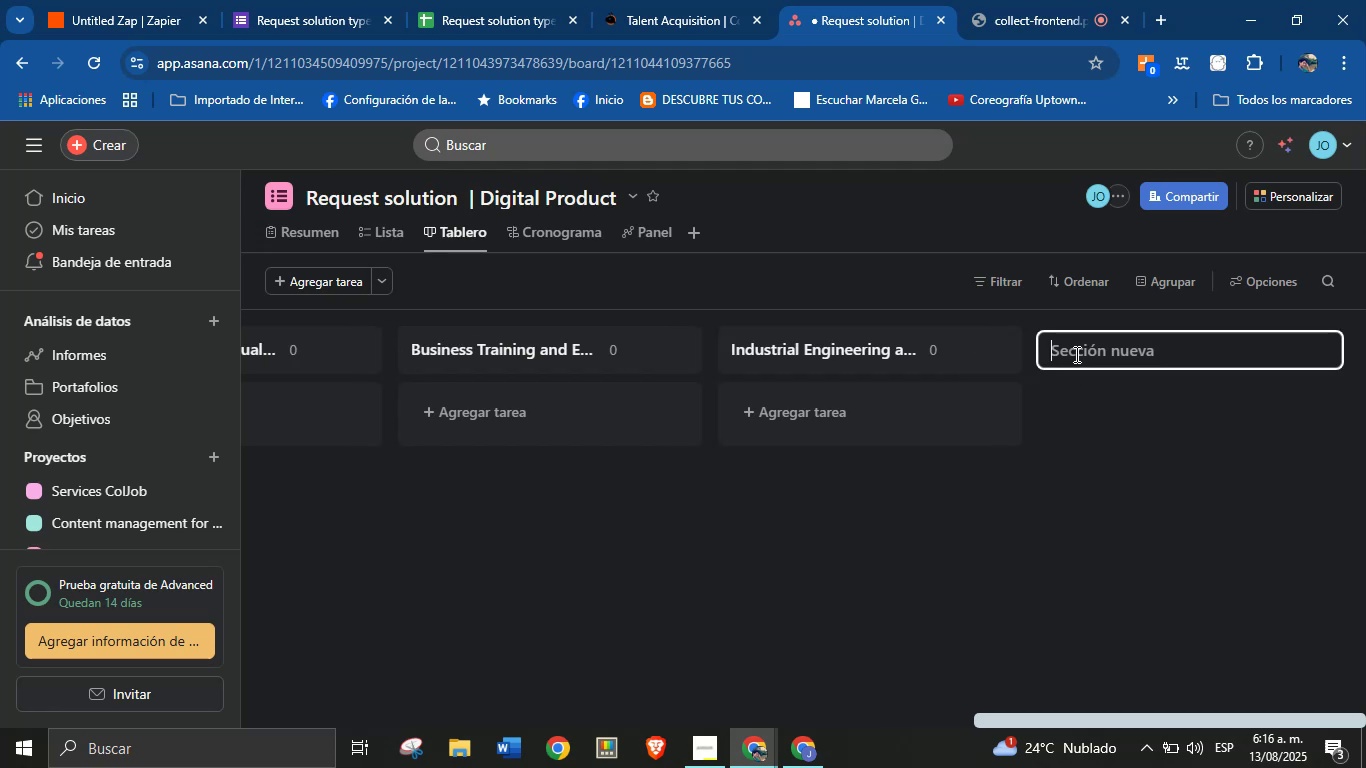 
key(Control+V)
 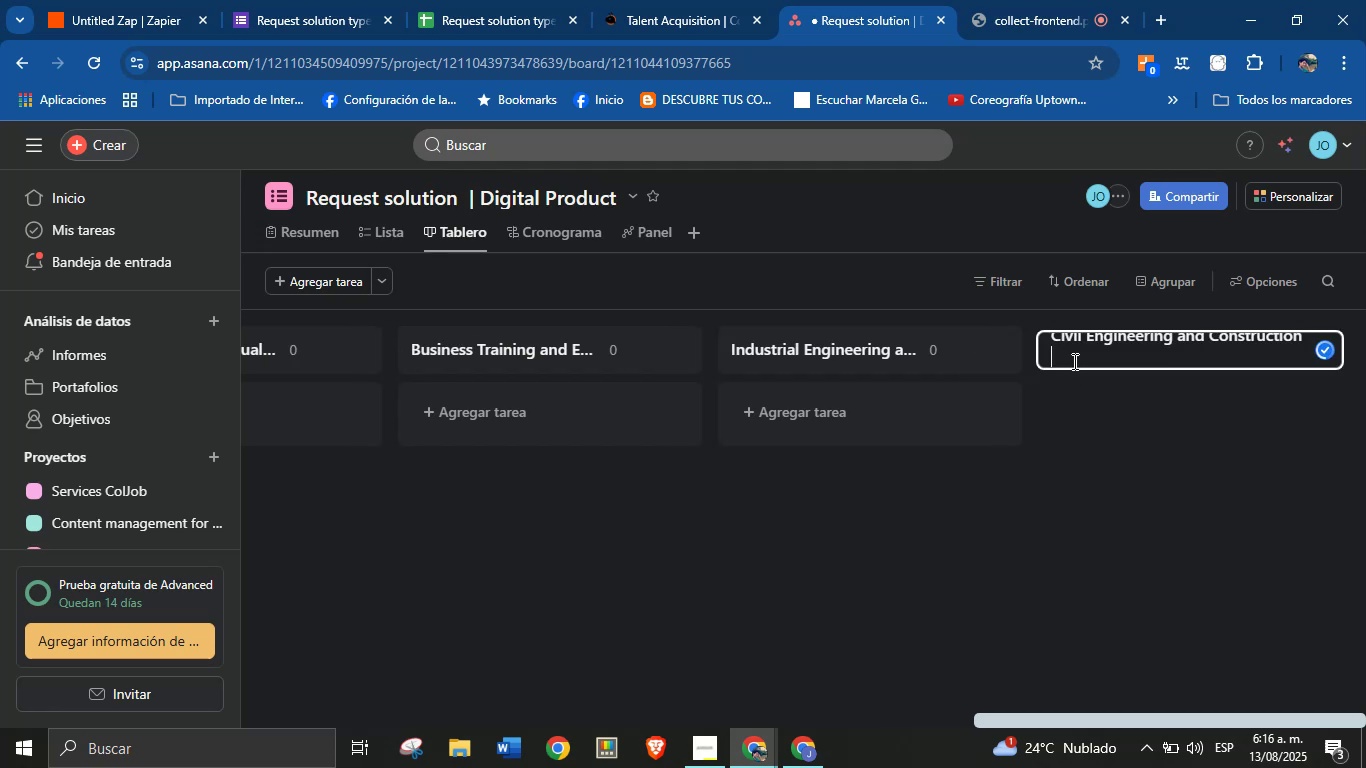 
key(Backspace)
 